 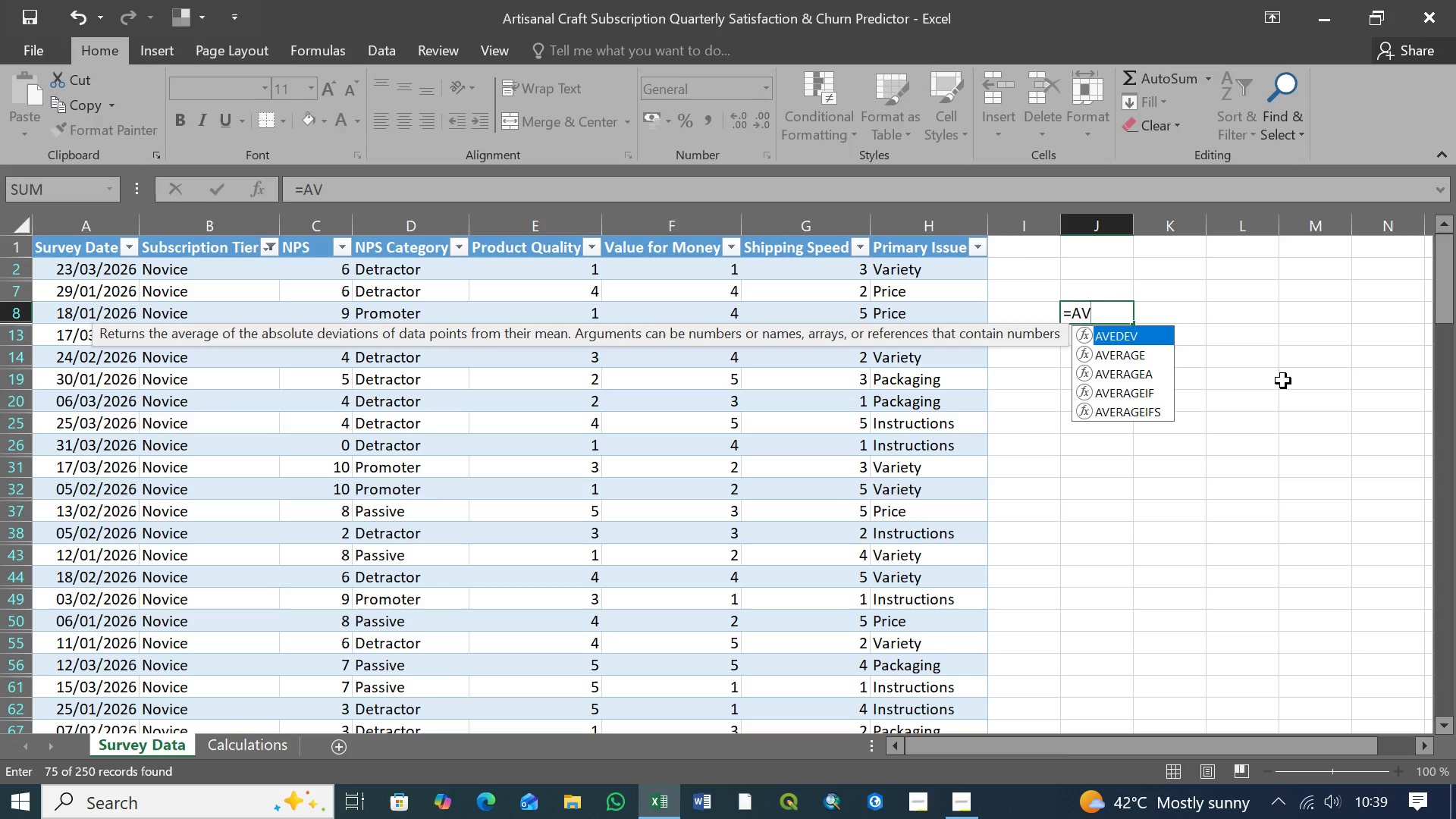 
key(ArrowDown)
 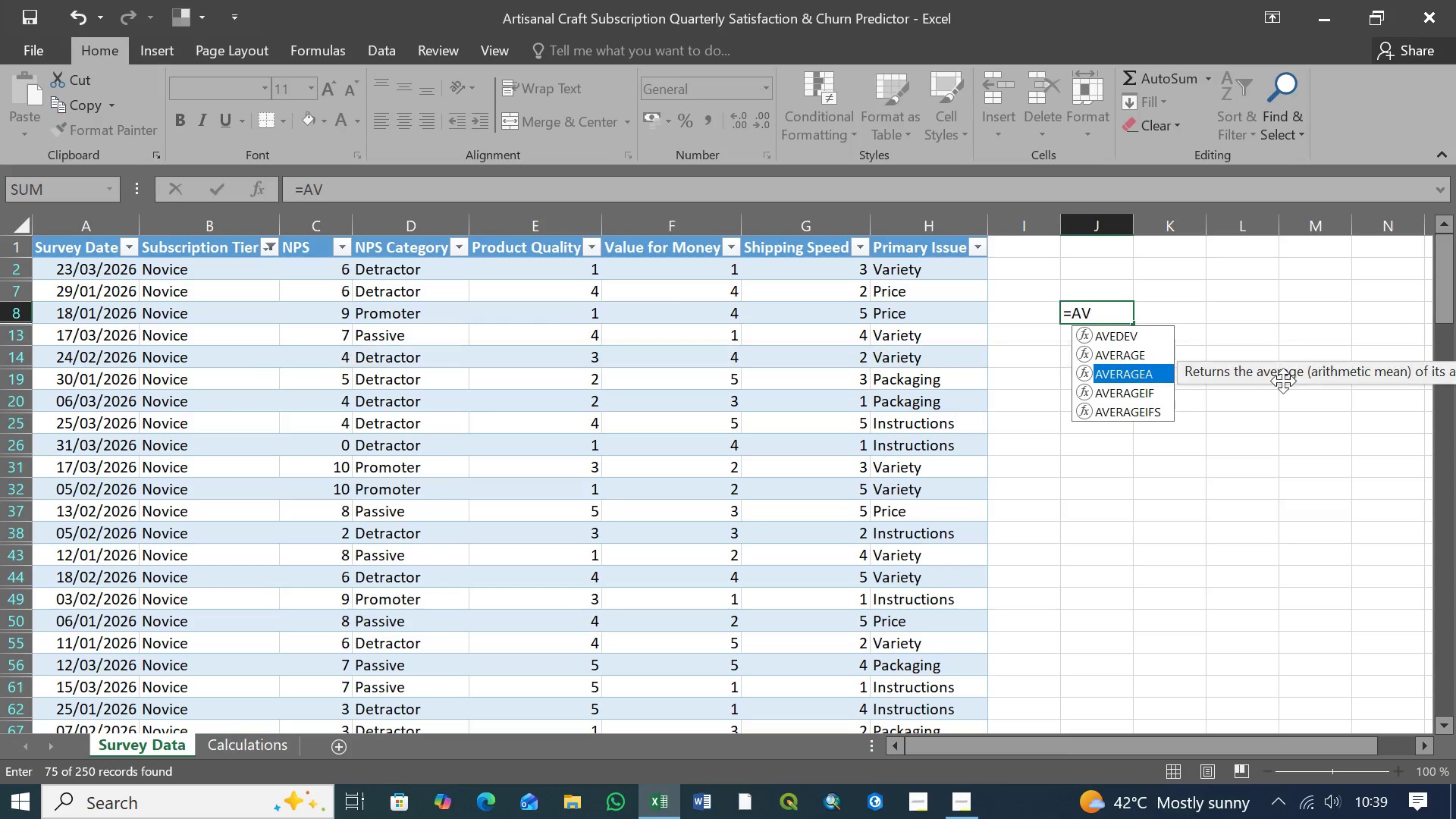 
key(ArrowDown)
 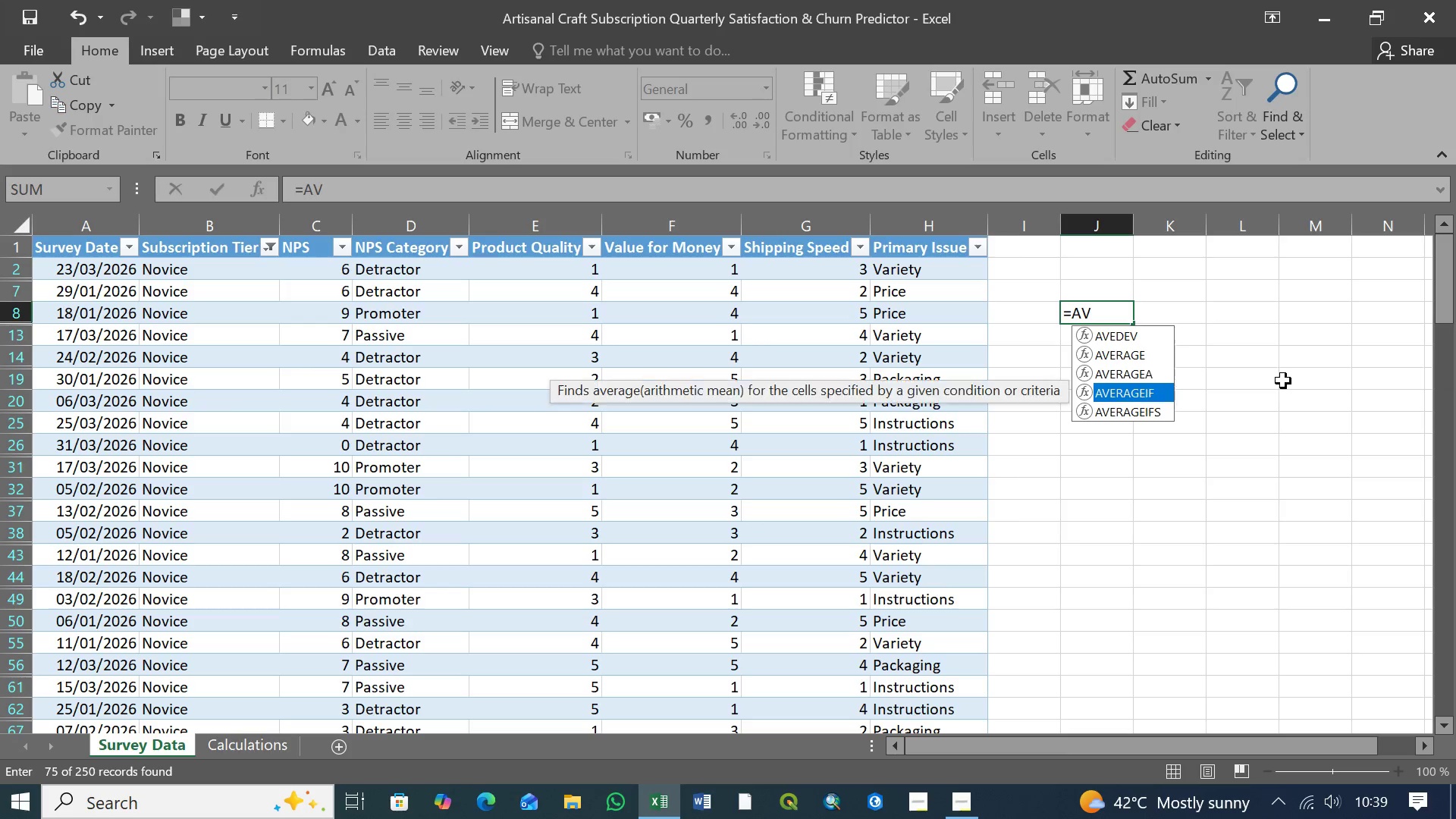 
key(ArrowDown)
 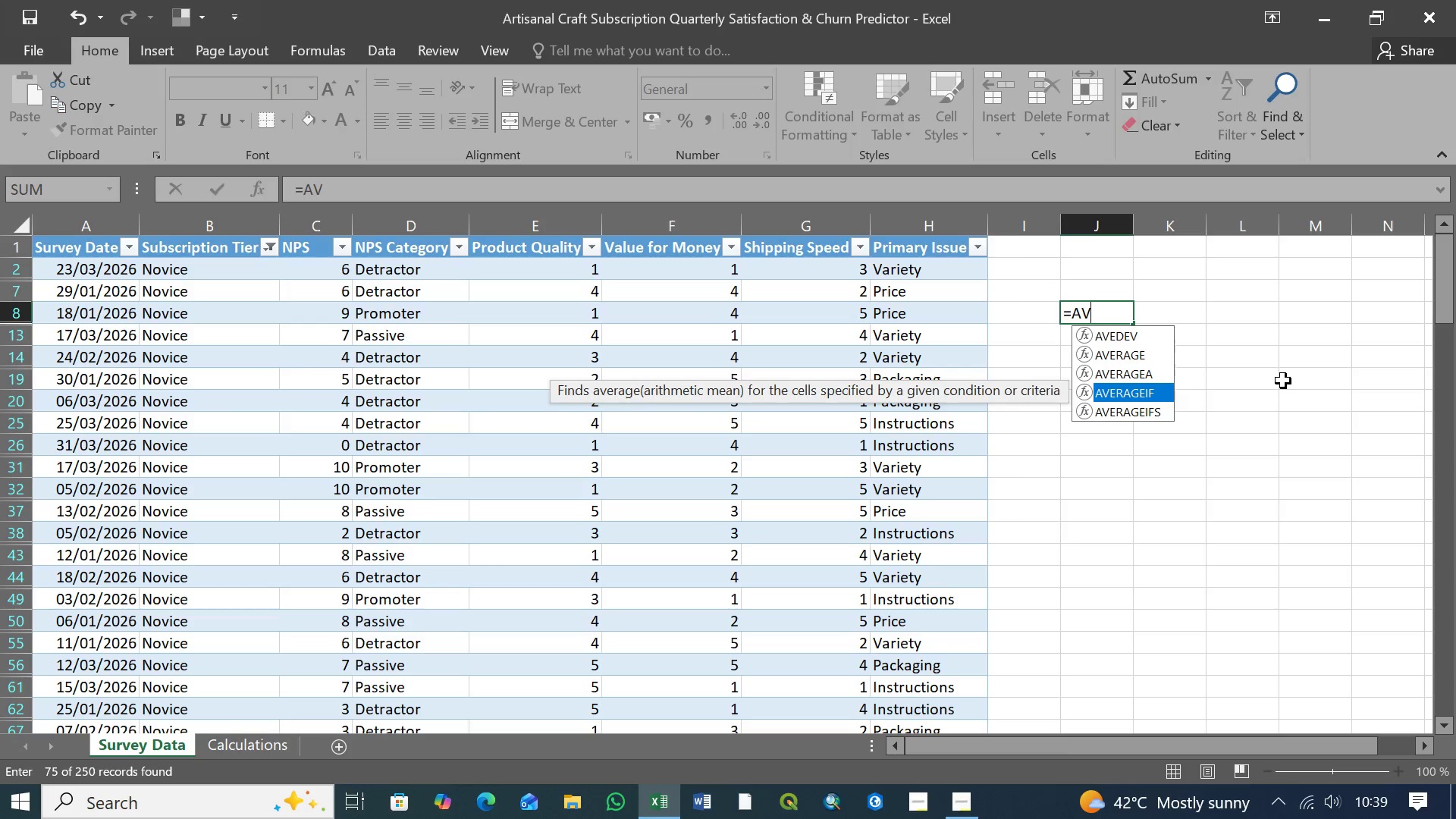 
key(ArrowDown)
 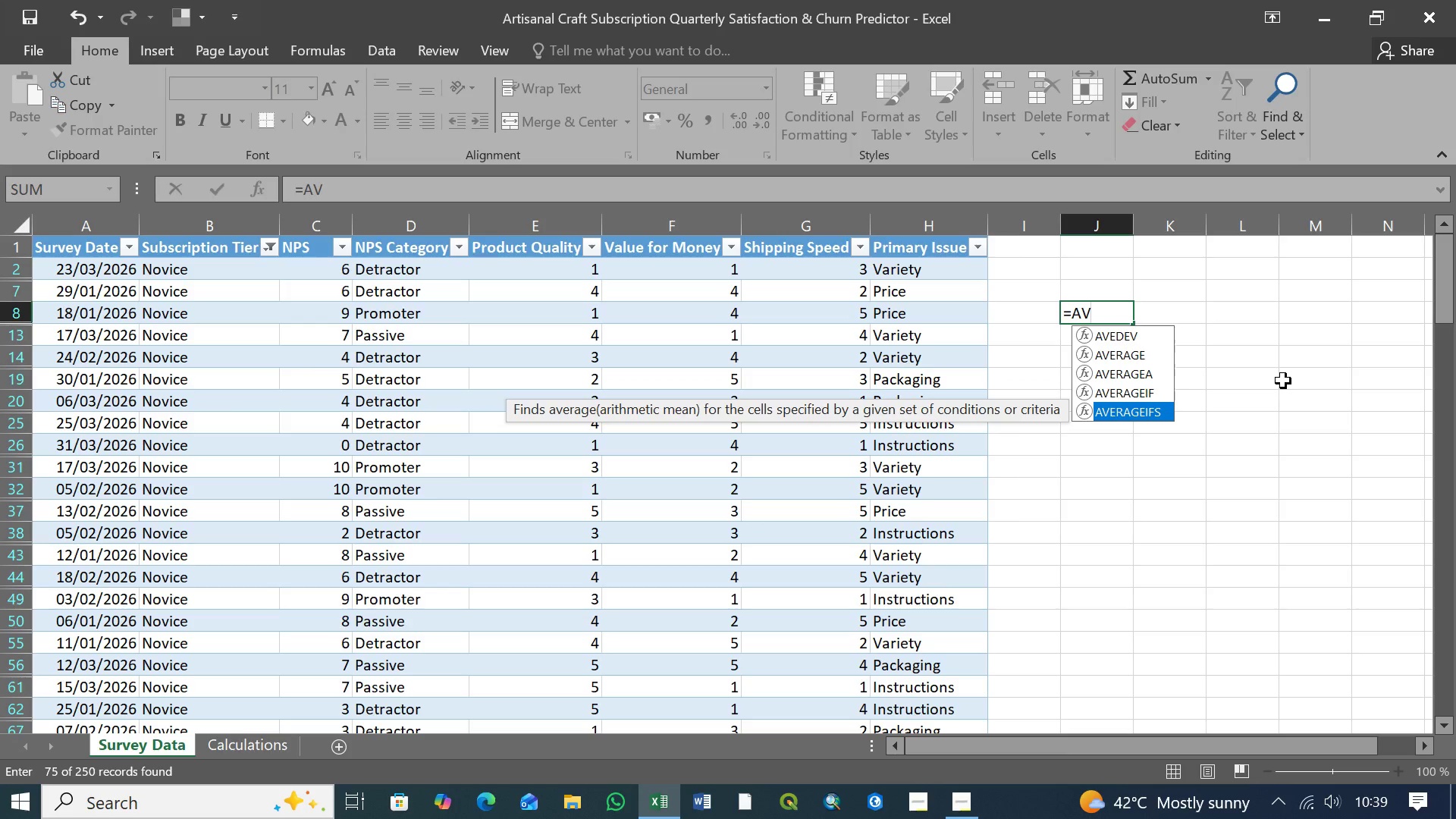 
key(Tab)
 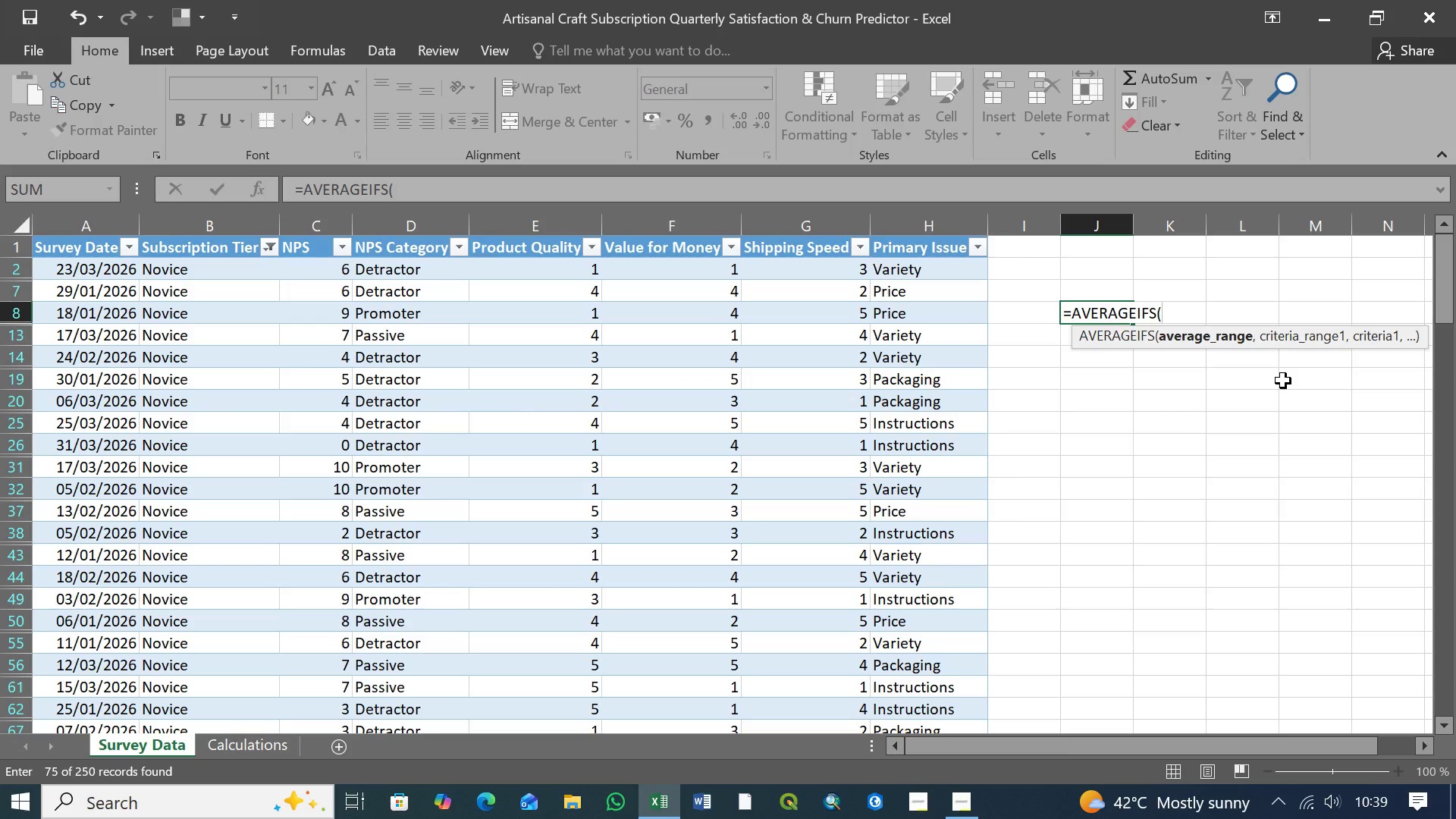 
type(Sur)
key(Tab)
 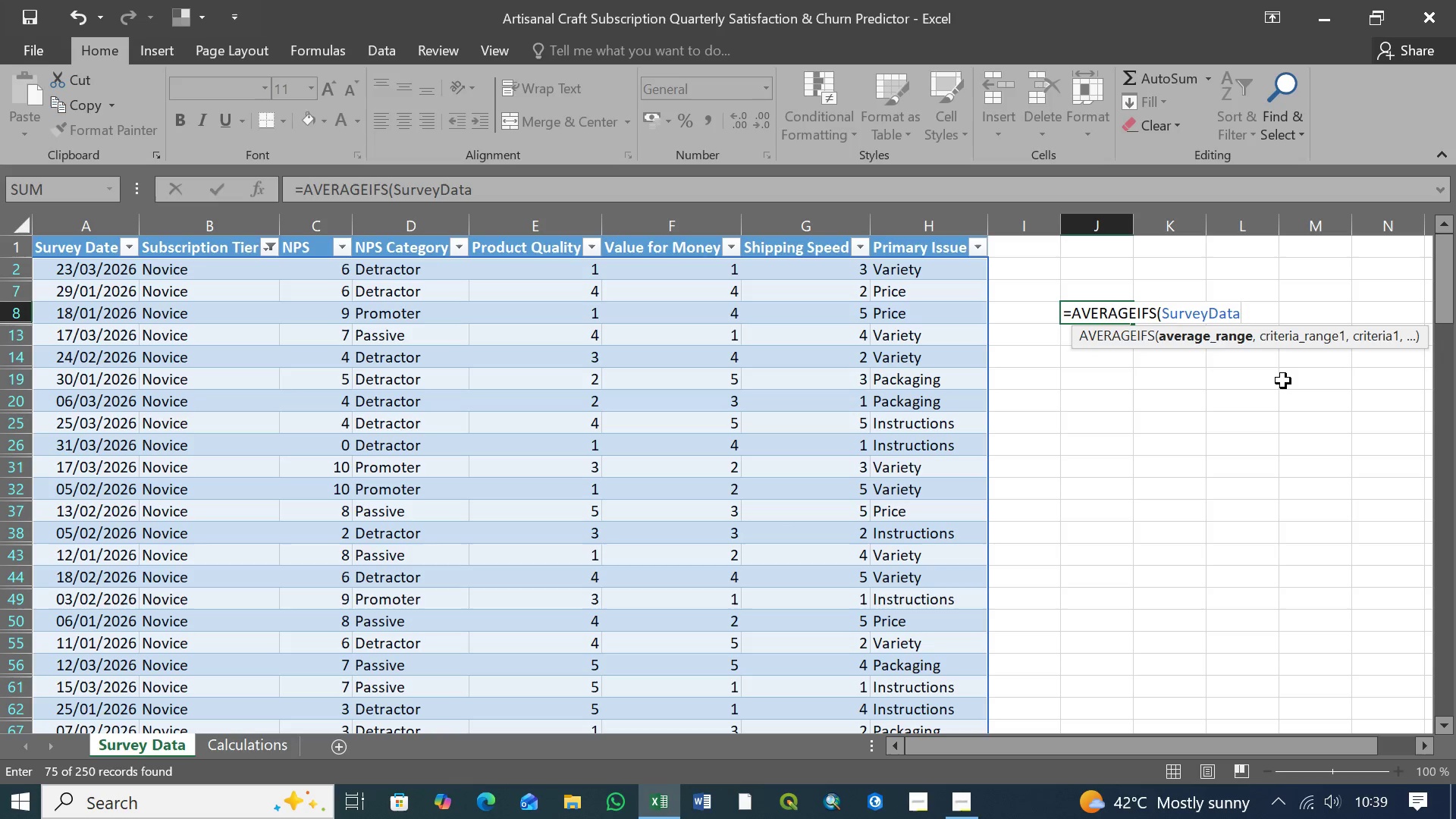 
key(BracketLeft)
 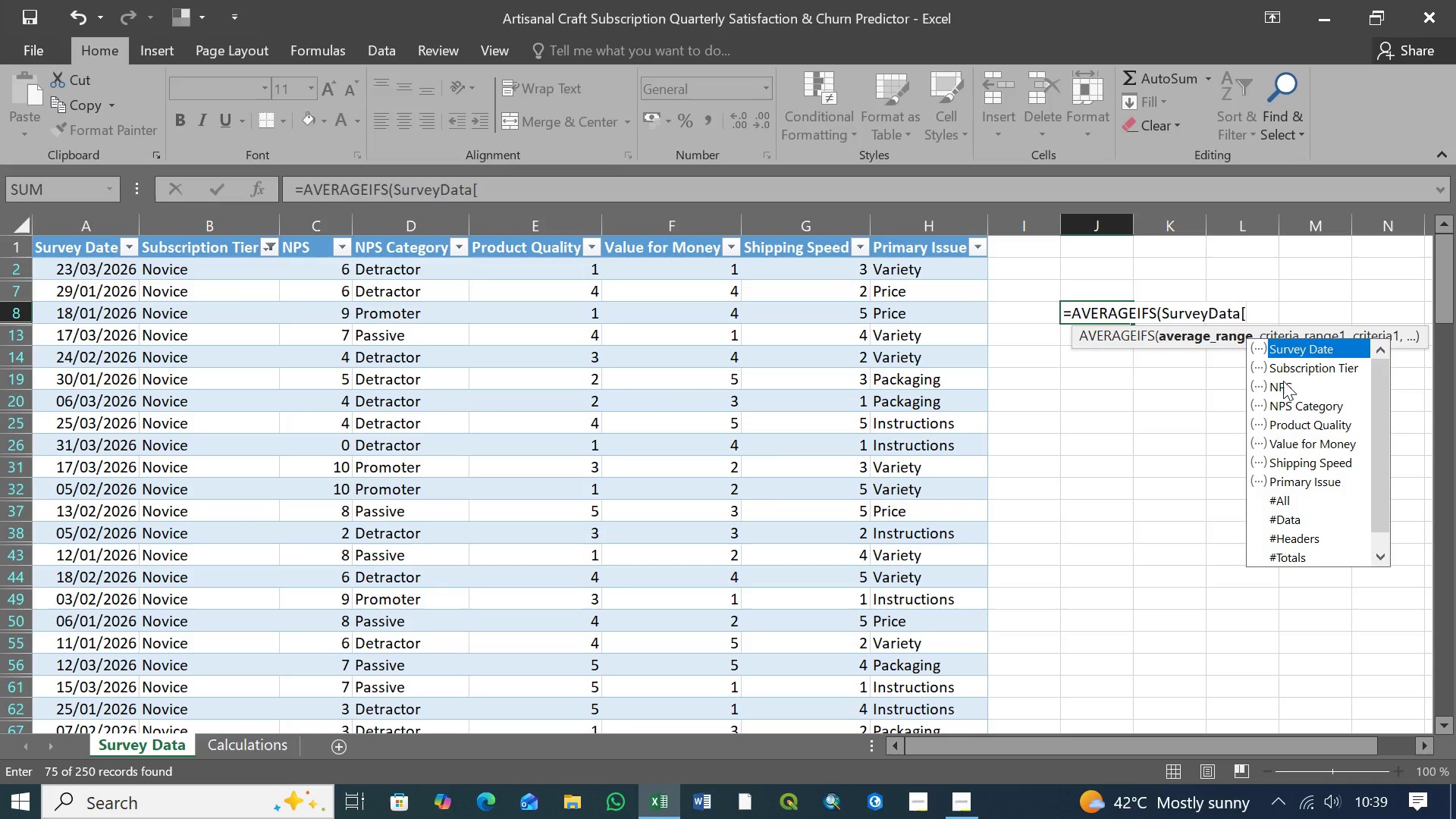 
key(ArrowDown)
 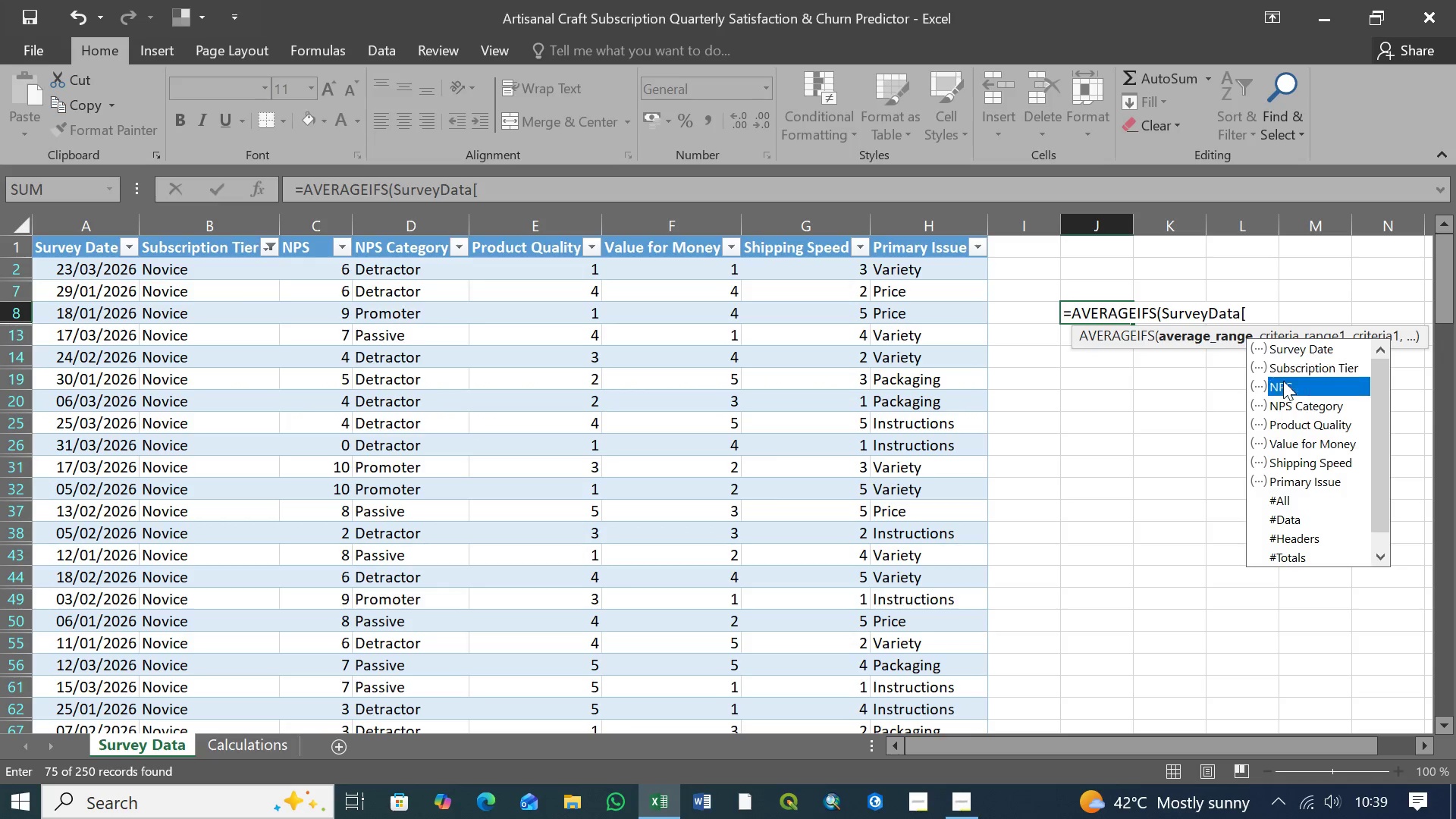 
key(ArrowDown)
 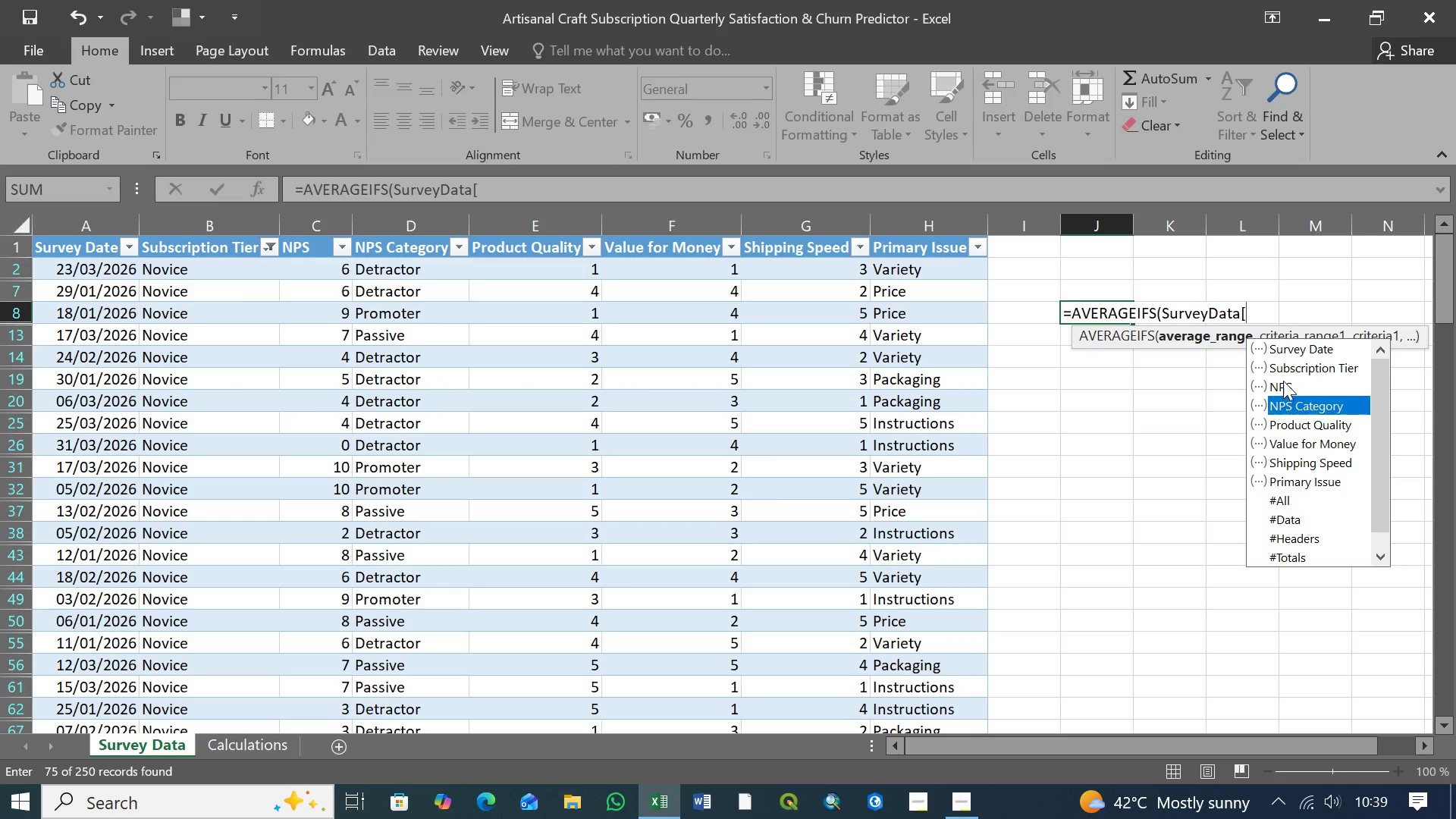 
key(ArrowDown)
 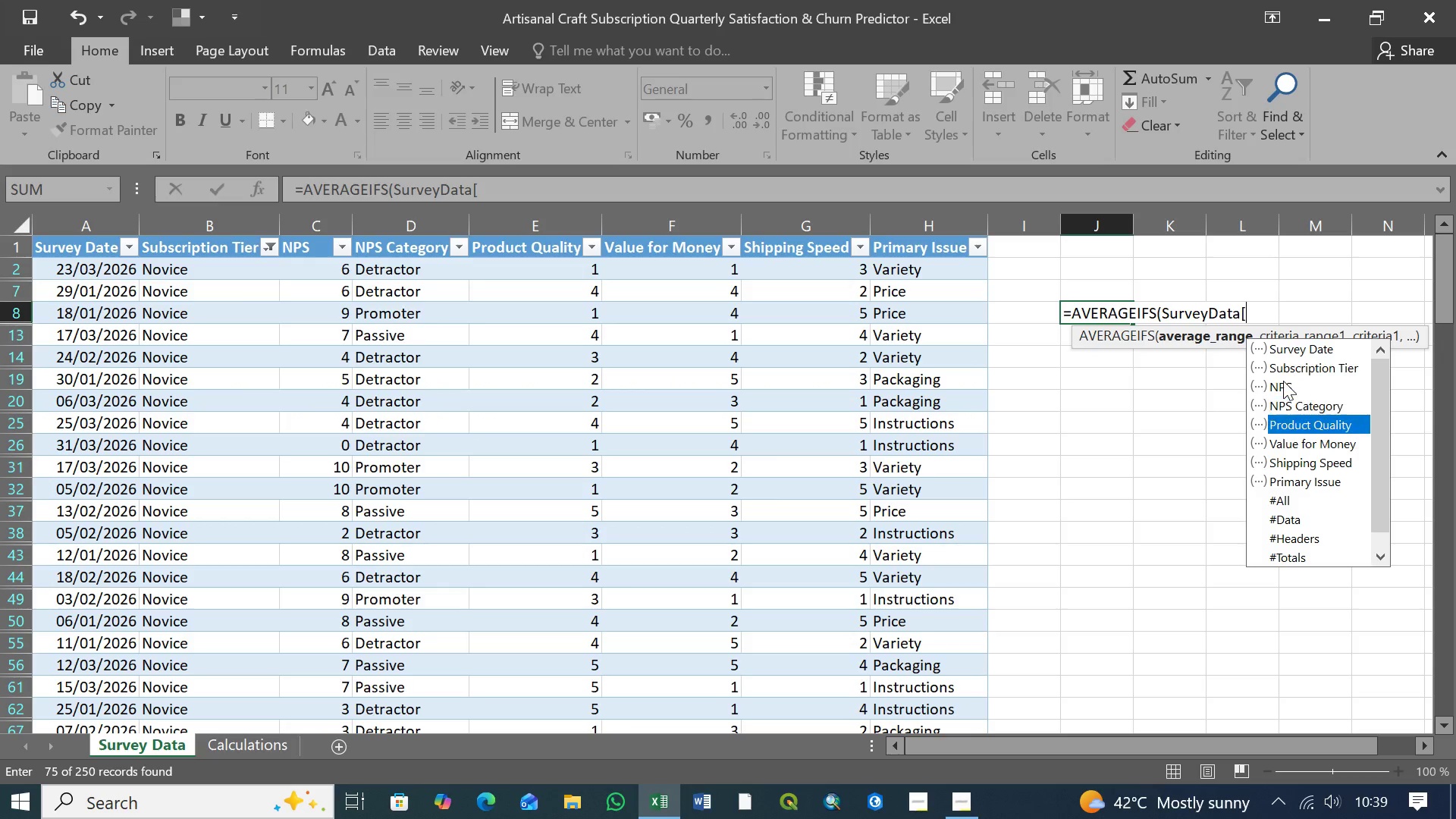 
key(ArrowDown)
 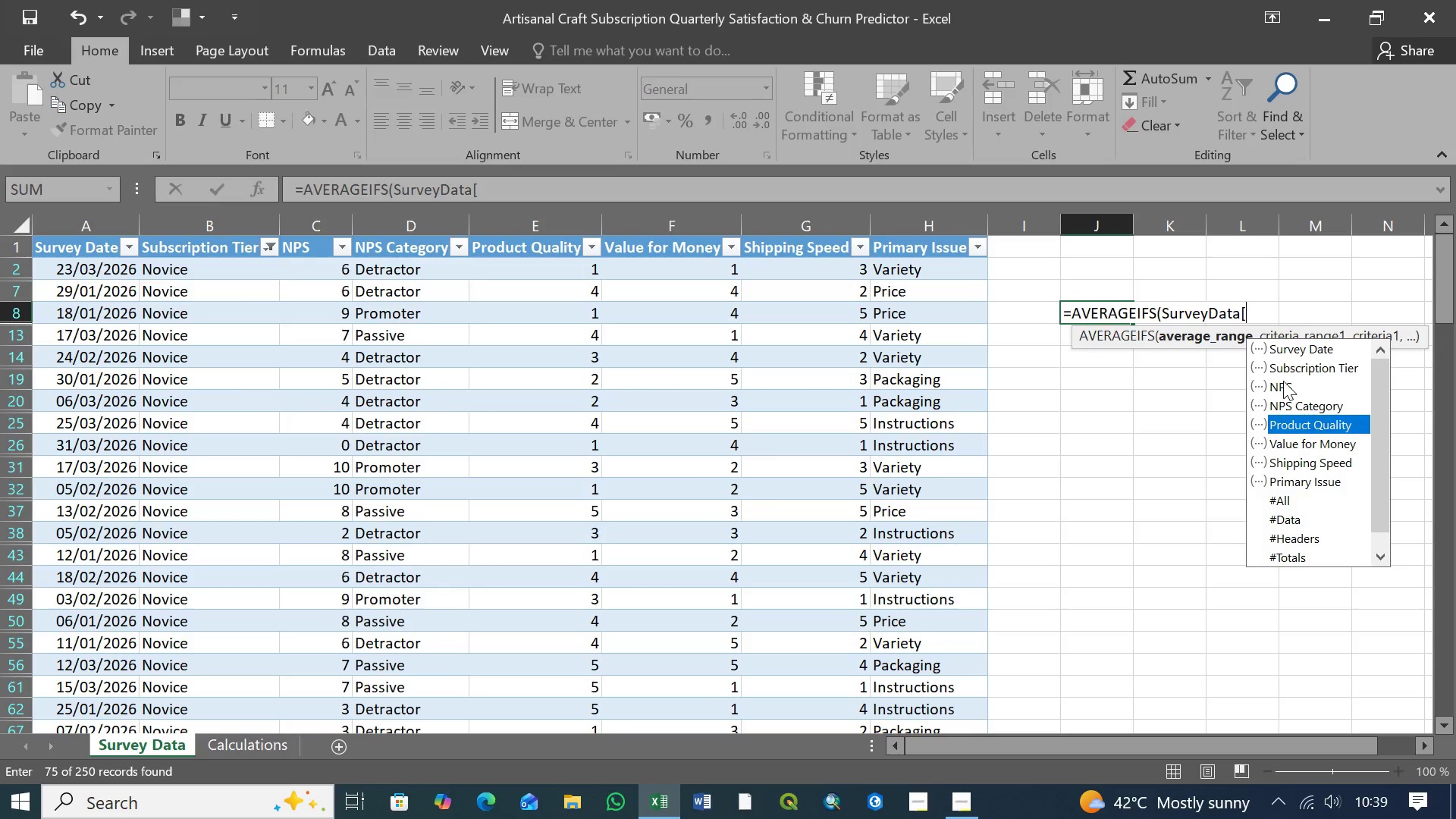 
key(Tab)
 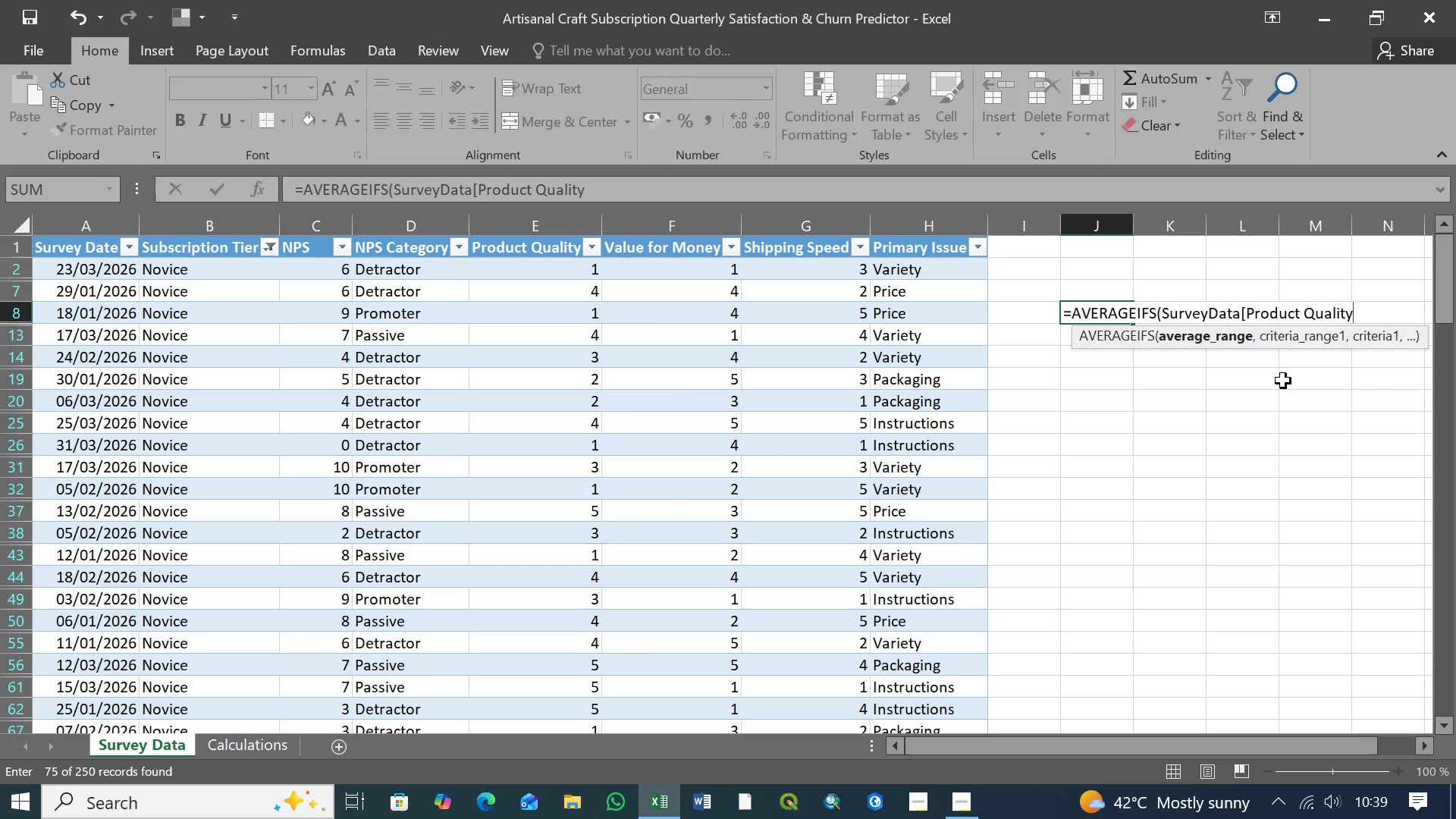 
key(BracketRight)
 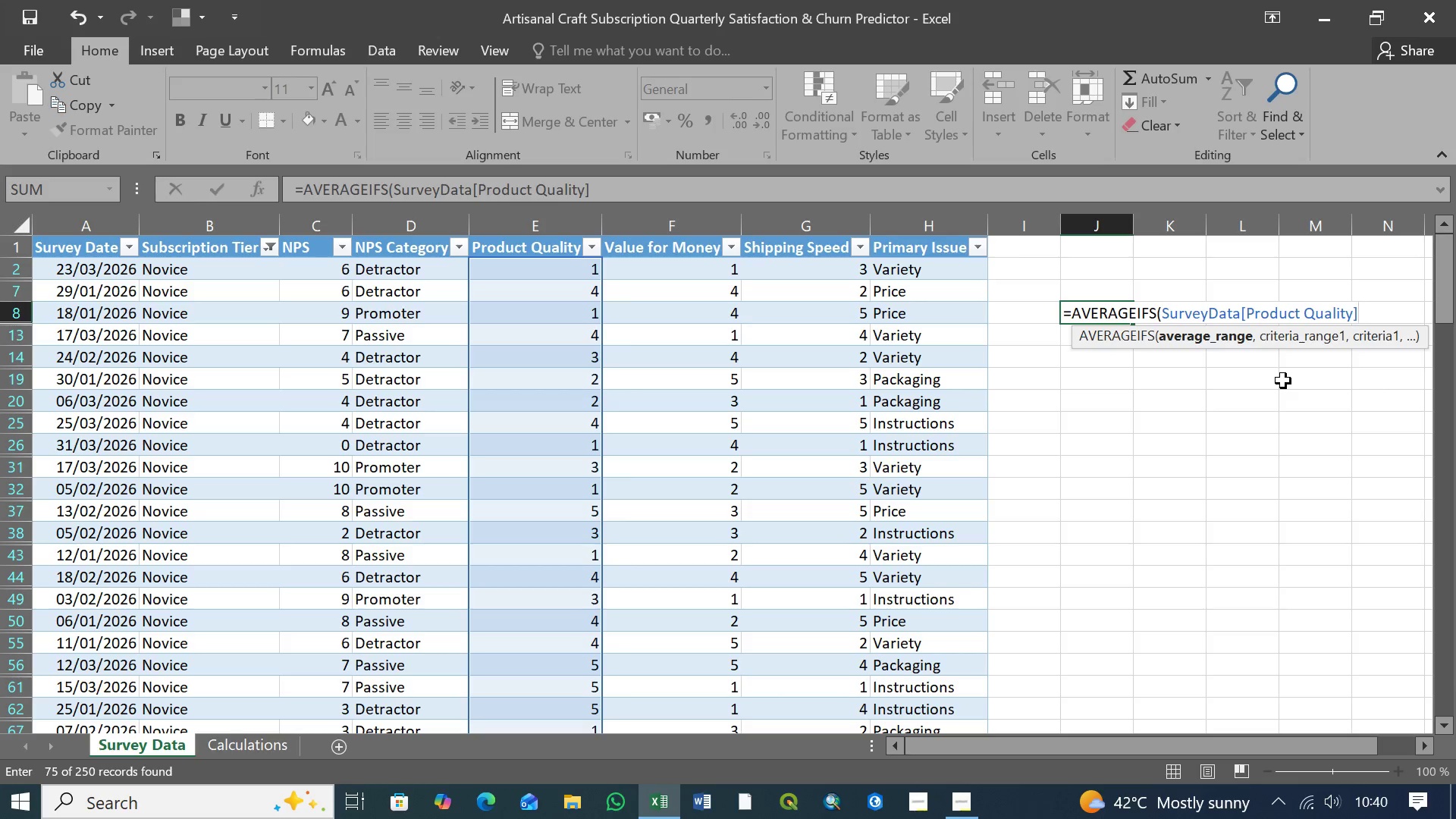 
wait(15.22)
 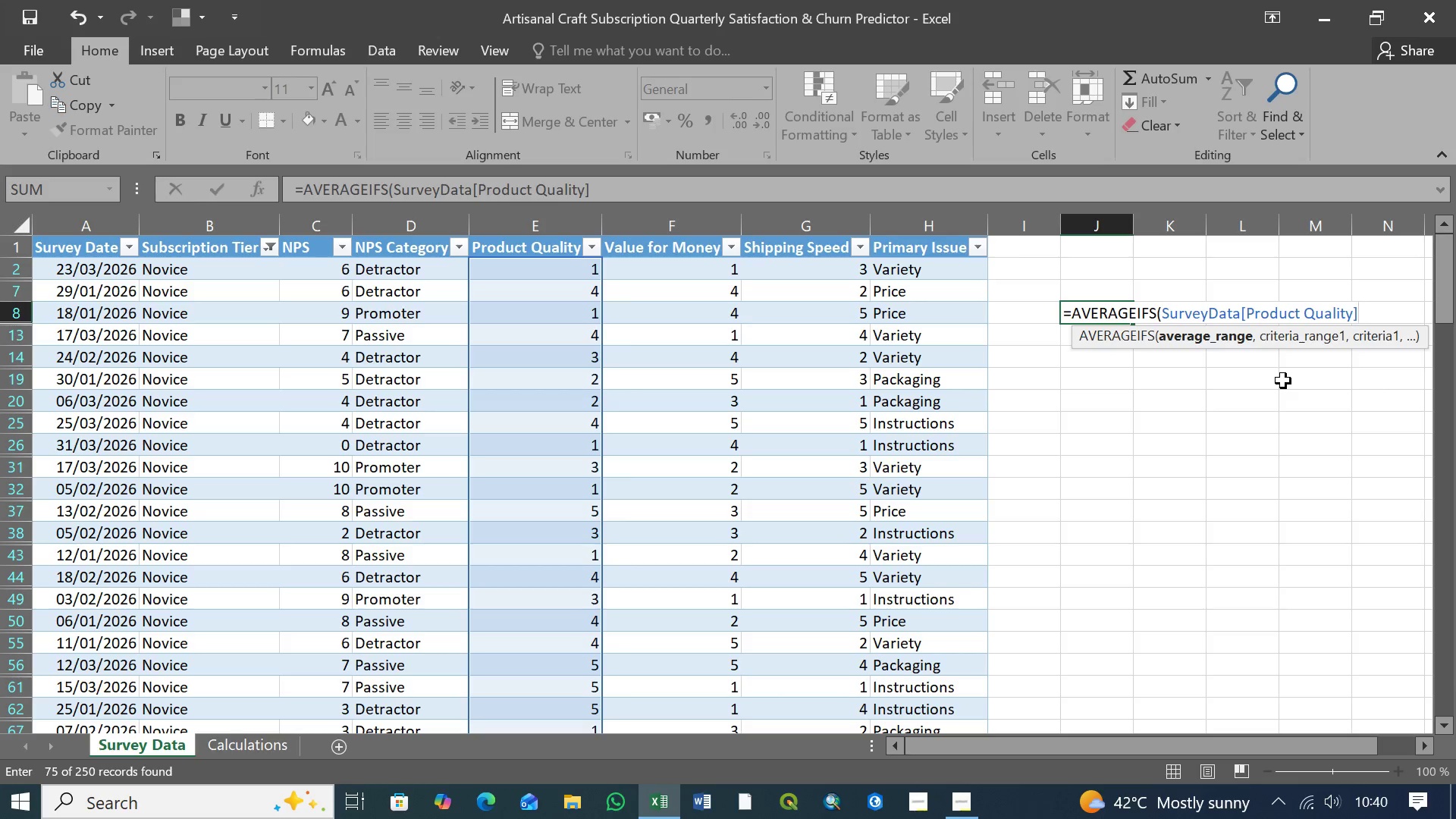 
type(,Sur)
key(Tab)
 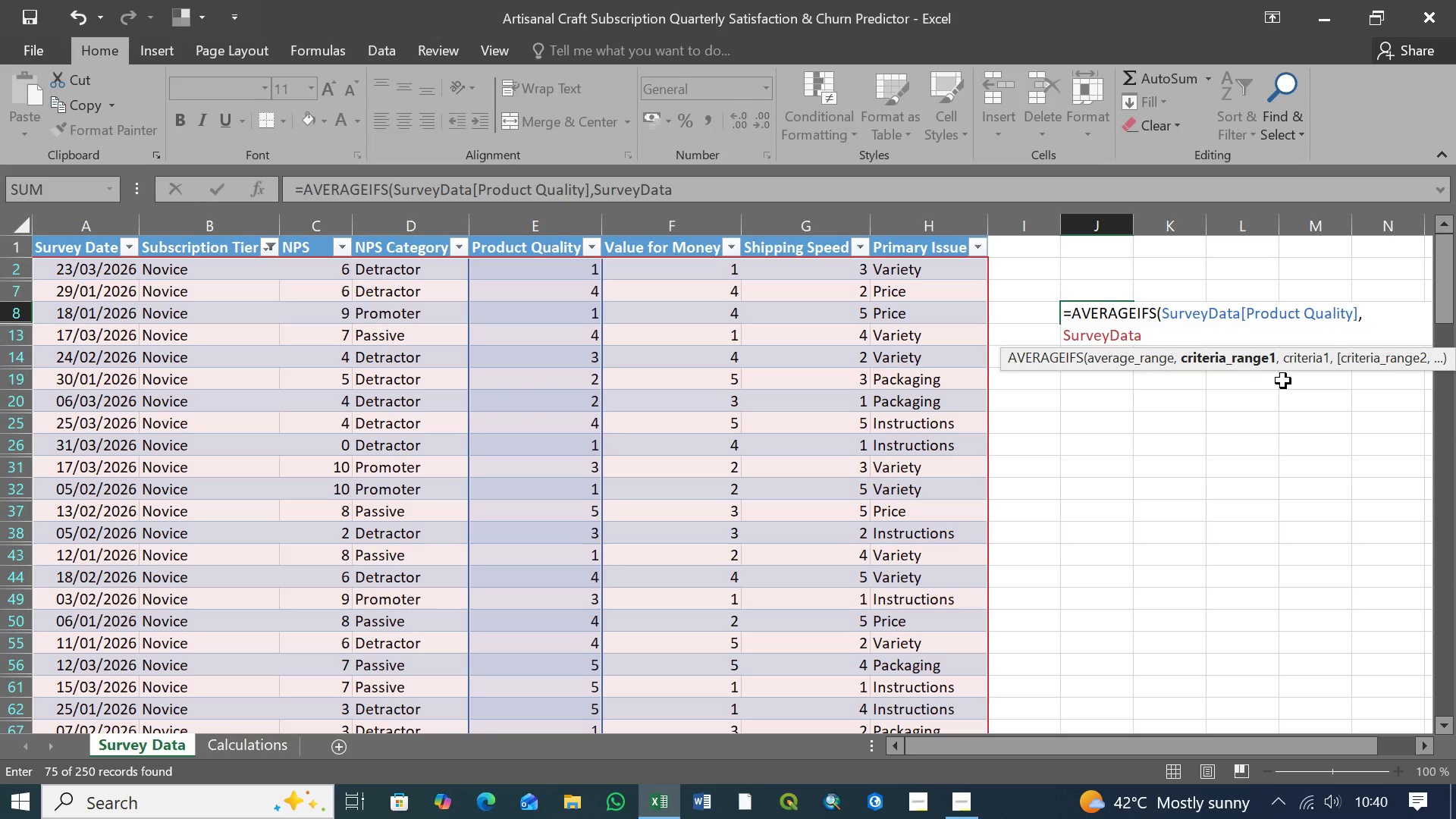 
wait(10.98)
 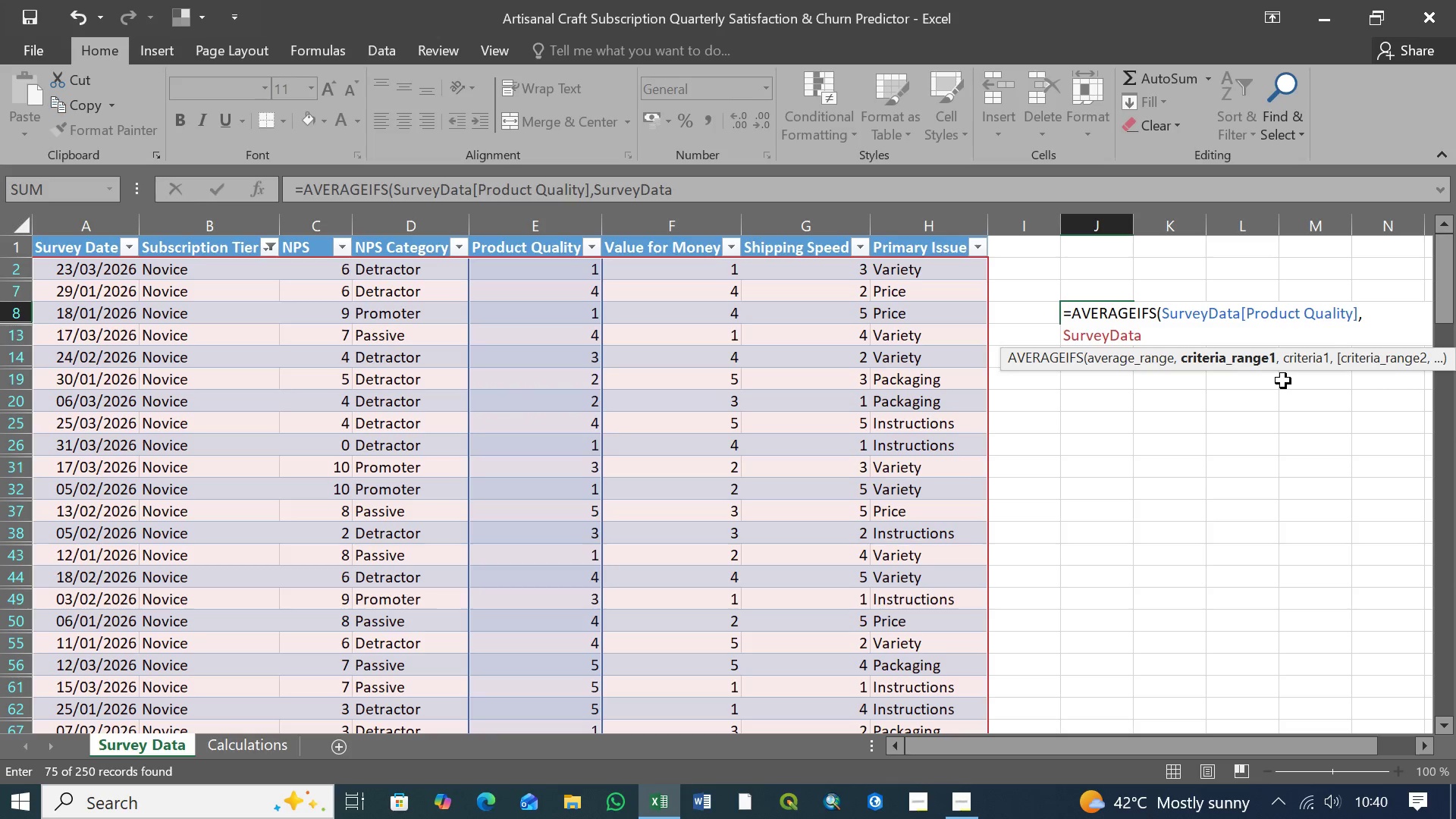 
key(BracketLeft)
 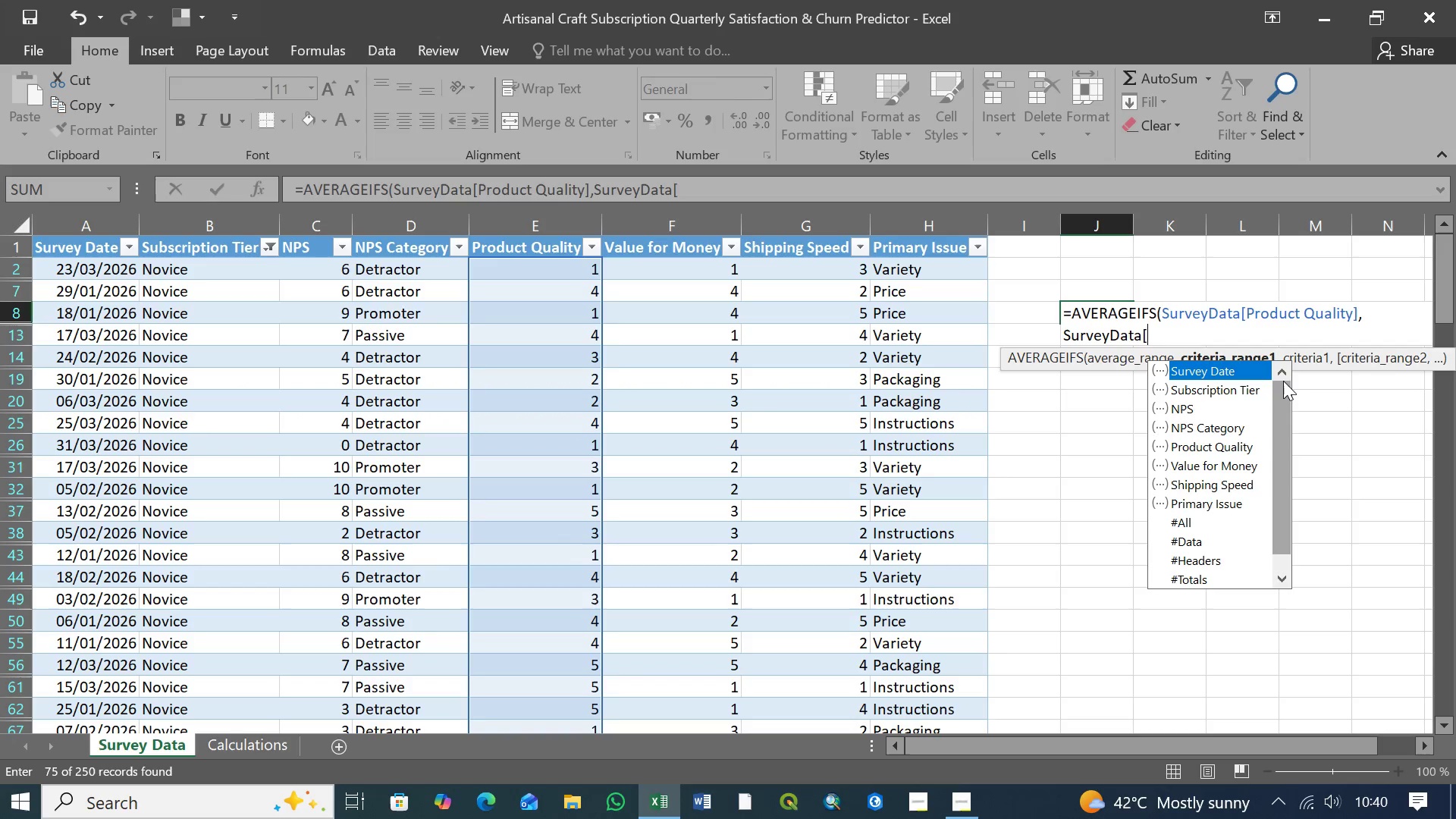 
key(ArrowDown)
 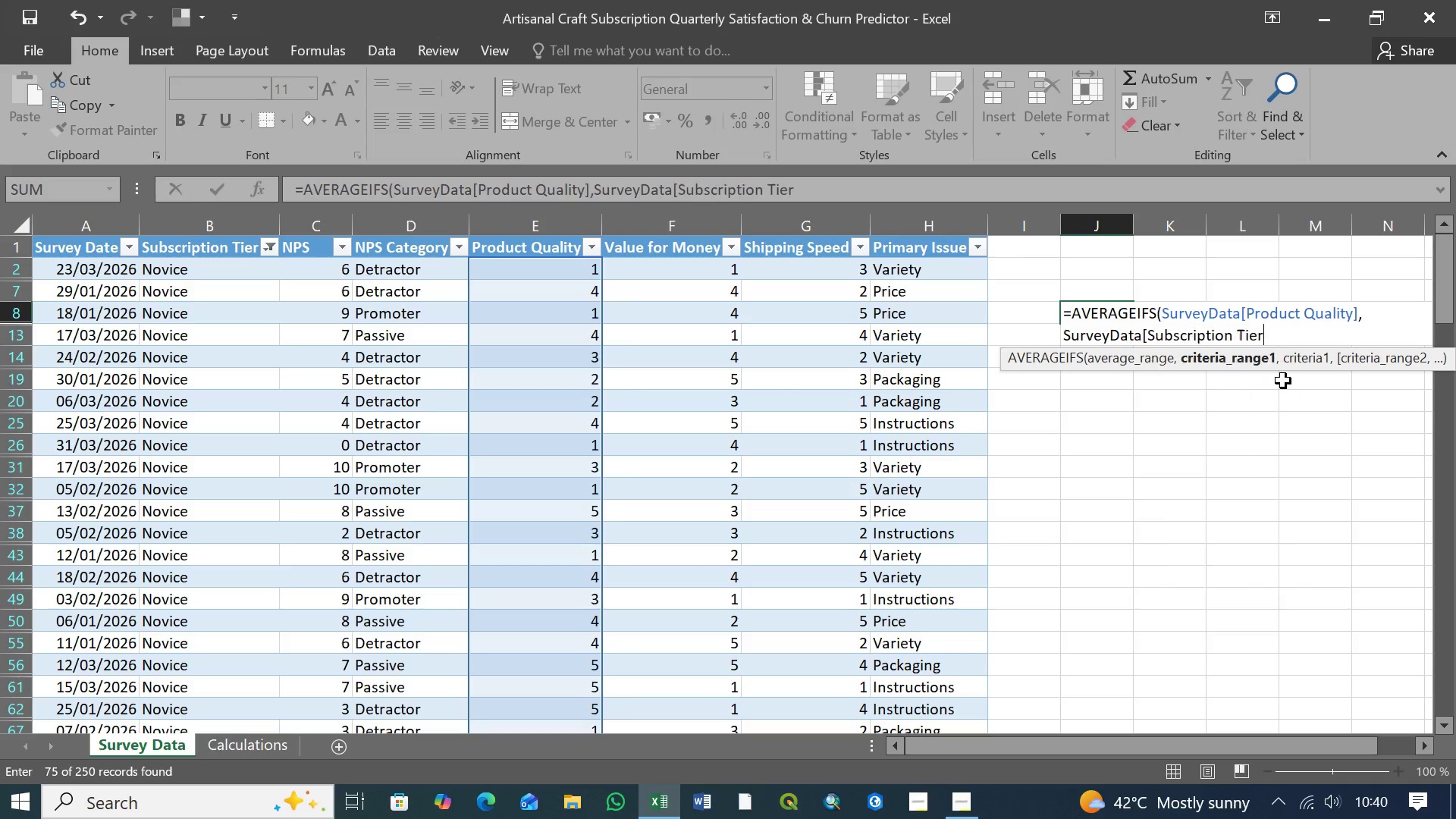 
key(Tab)
 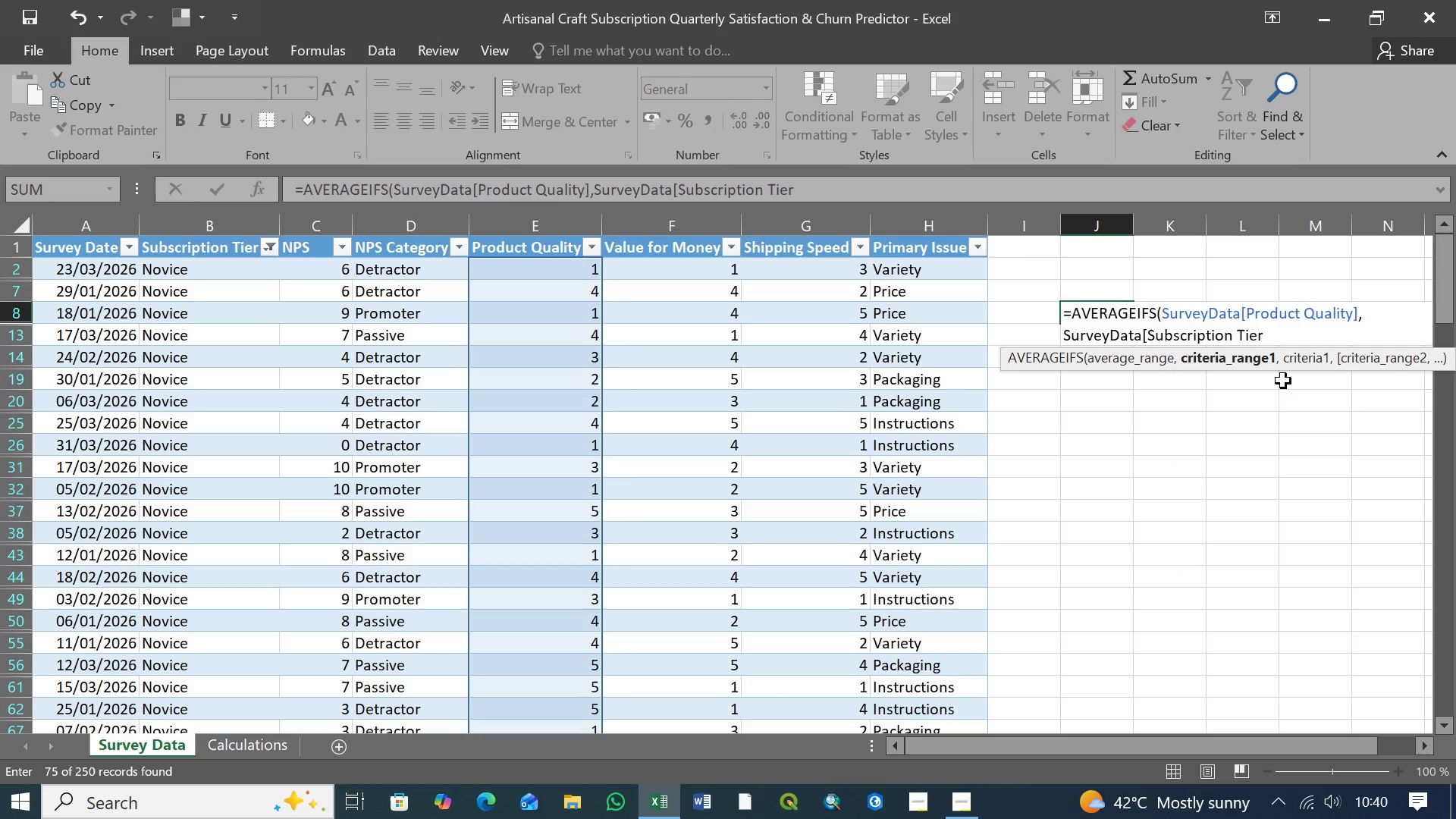 
key(BracketRight)
 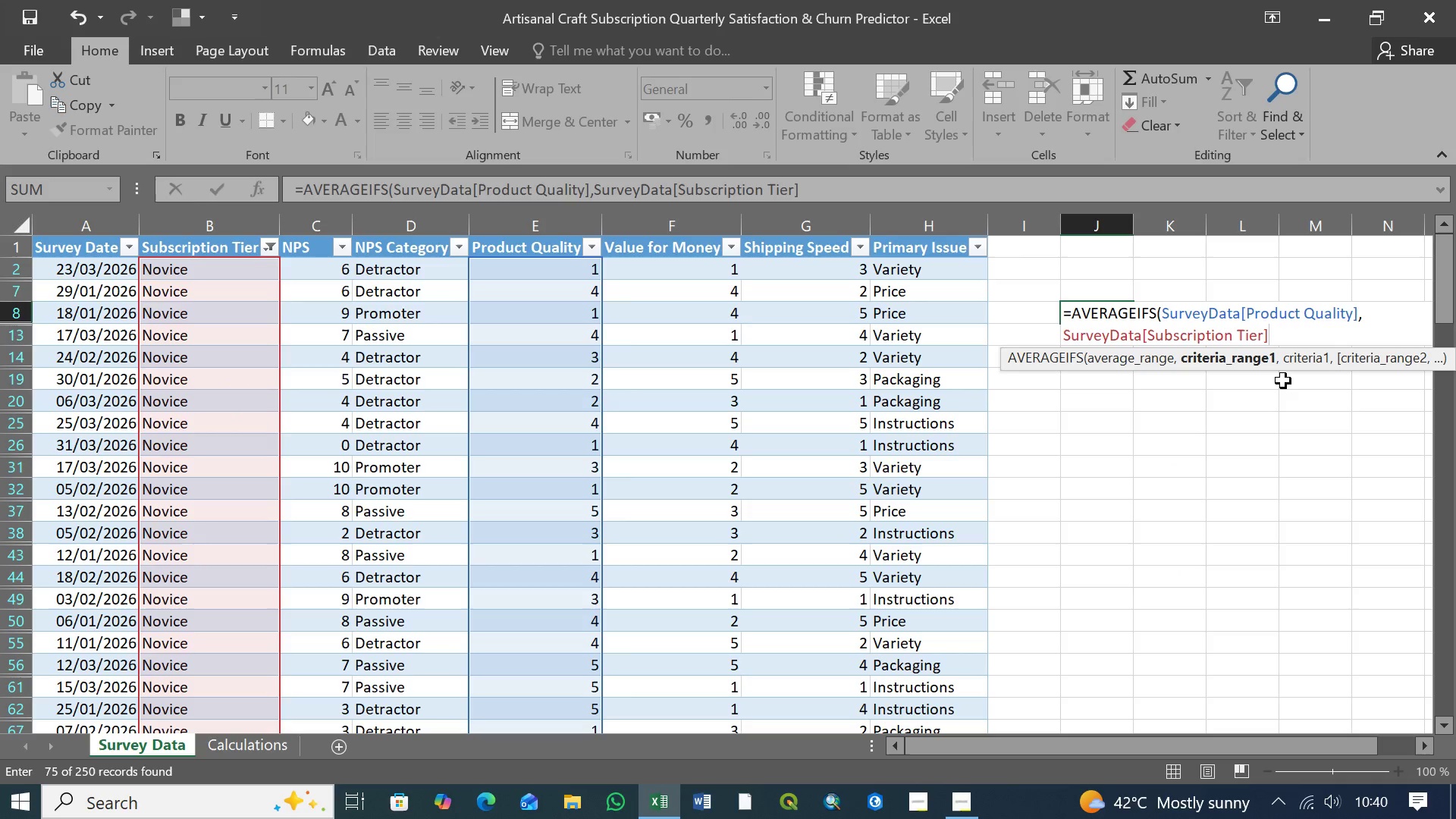 
wait(8.56)
 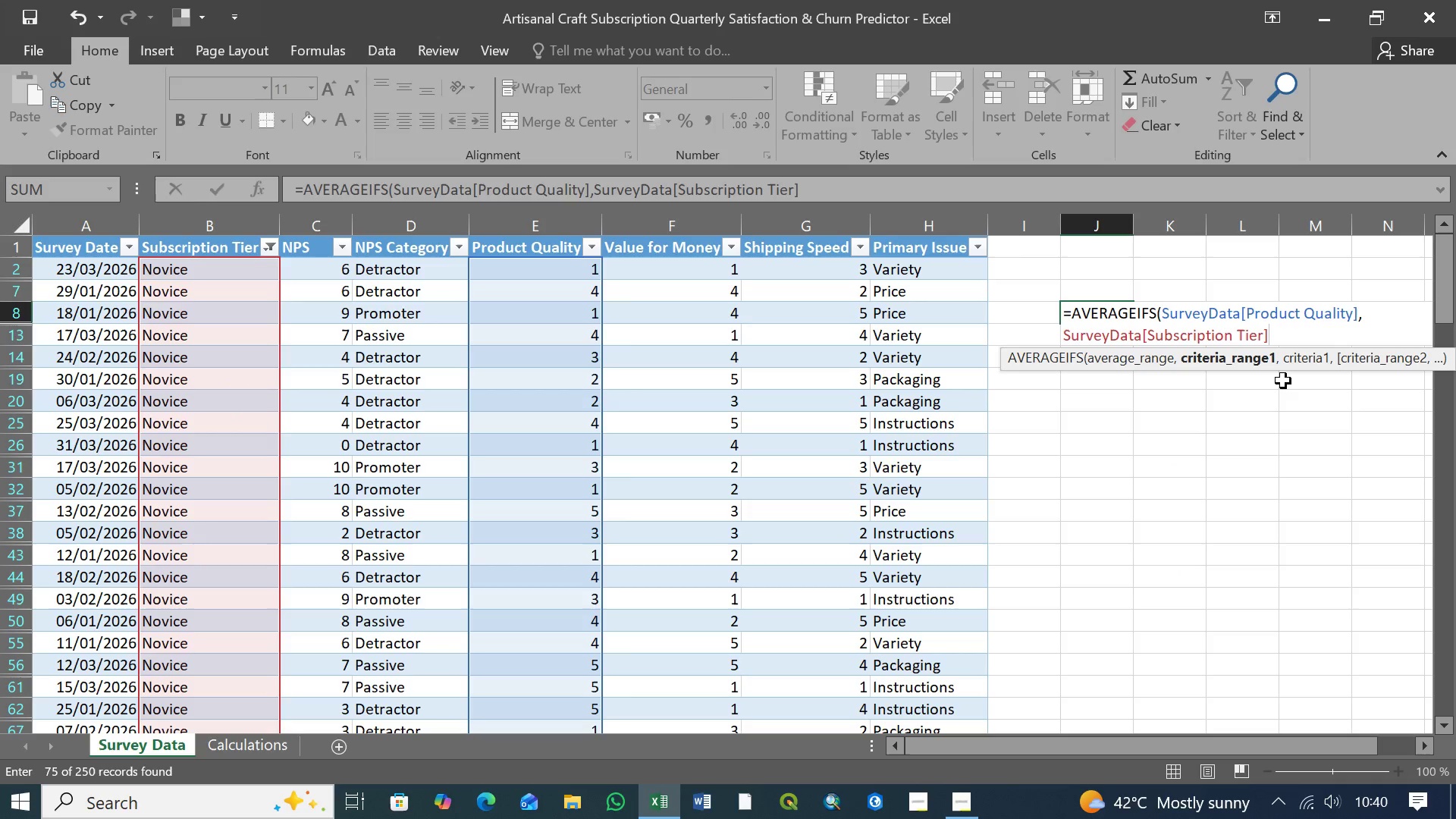 
type(,"NOVICE)
key(Backspace)
key(Backspace)
key(Backspace)
key(Backspace)
key(Backspace)
type(ovice")
 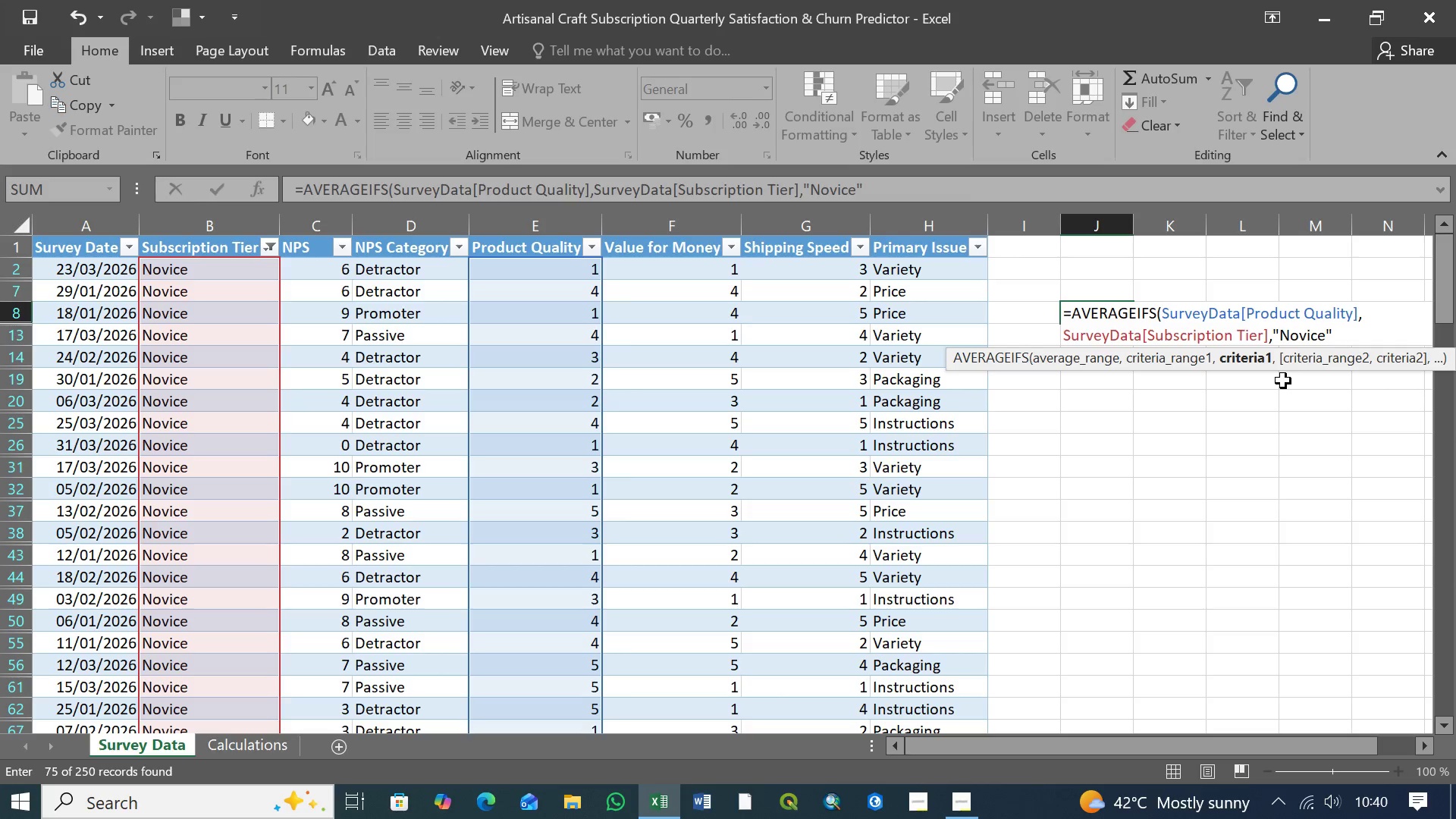 
wait(8.94)
 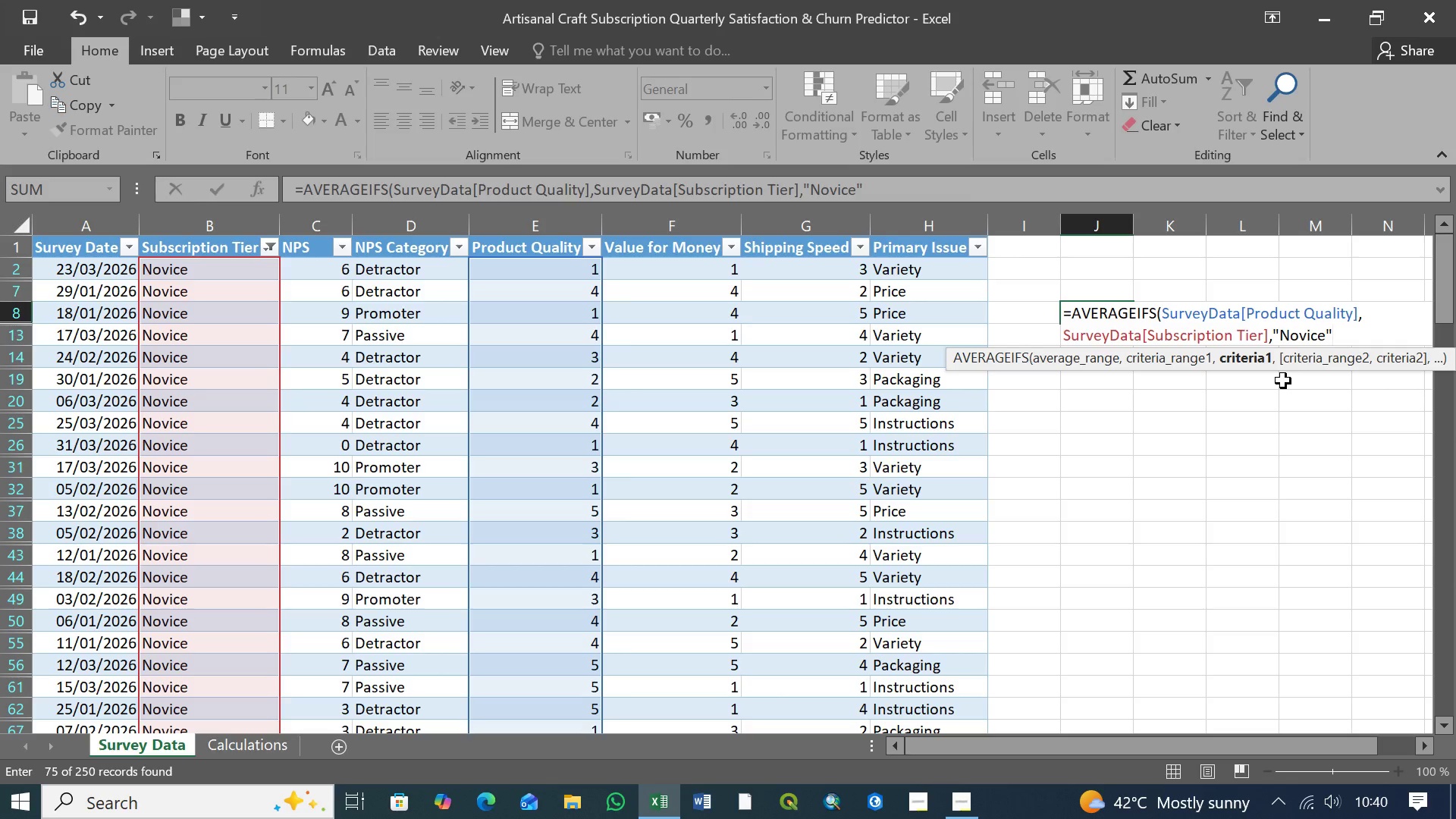 
type(,Sur)
key(Tab)
 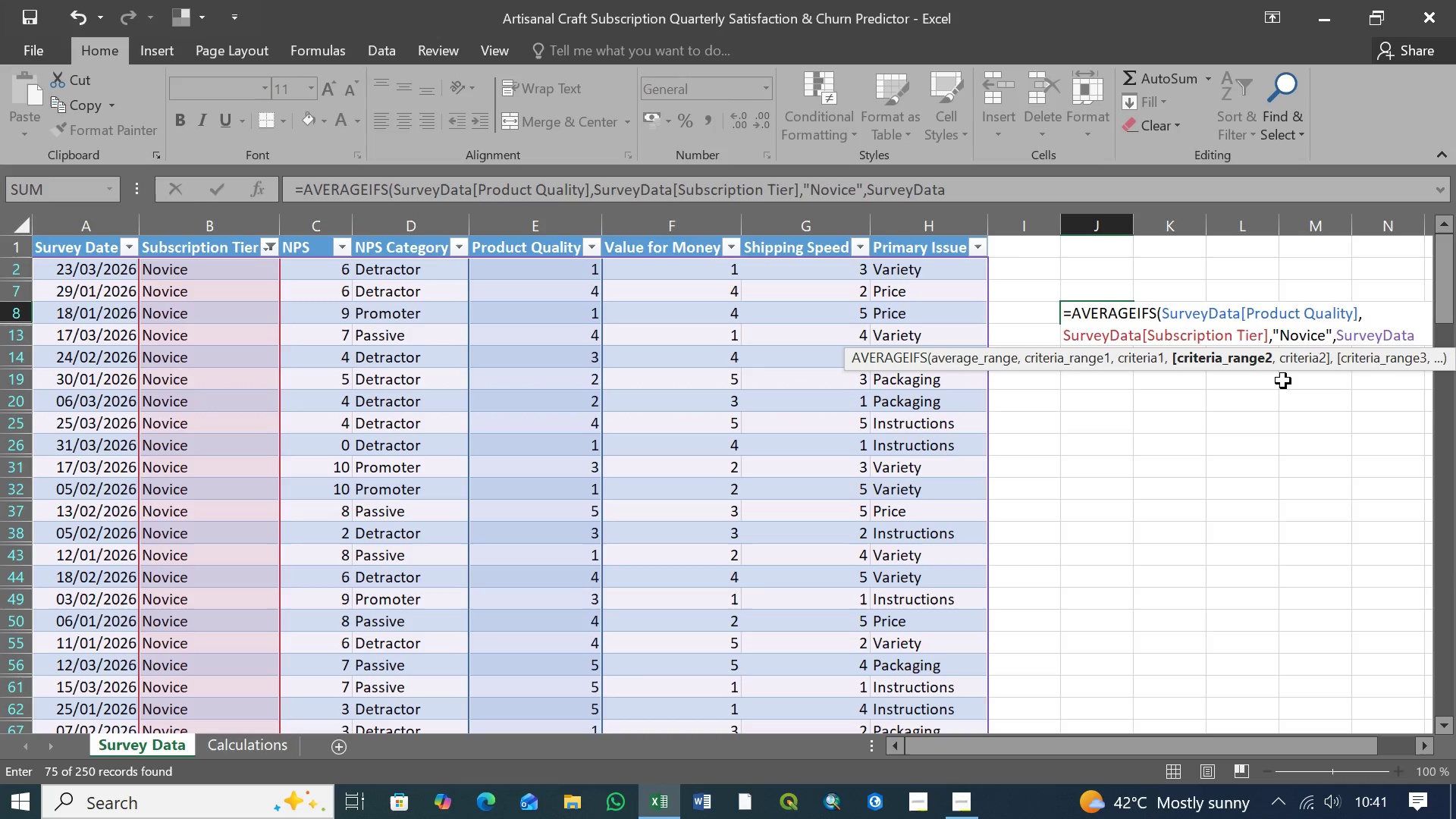 
wait(8.75)
 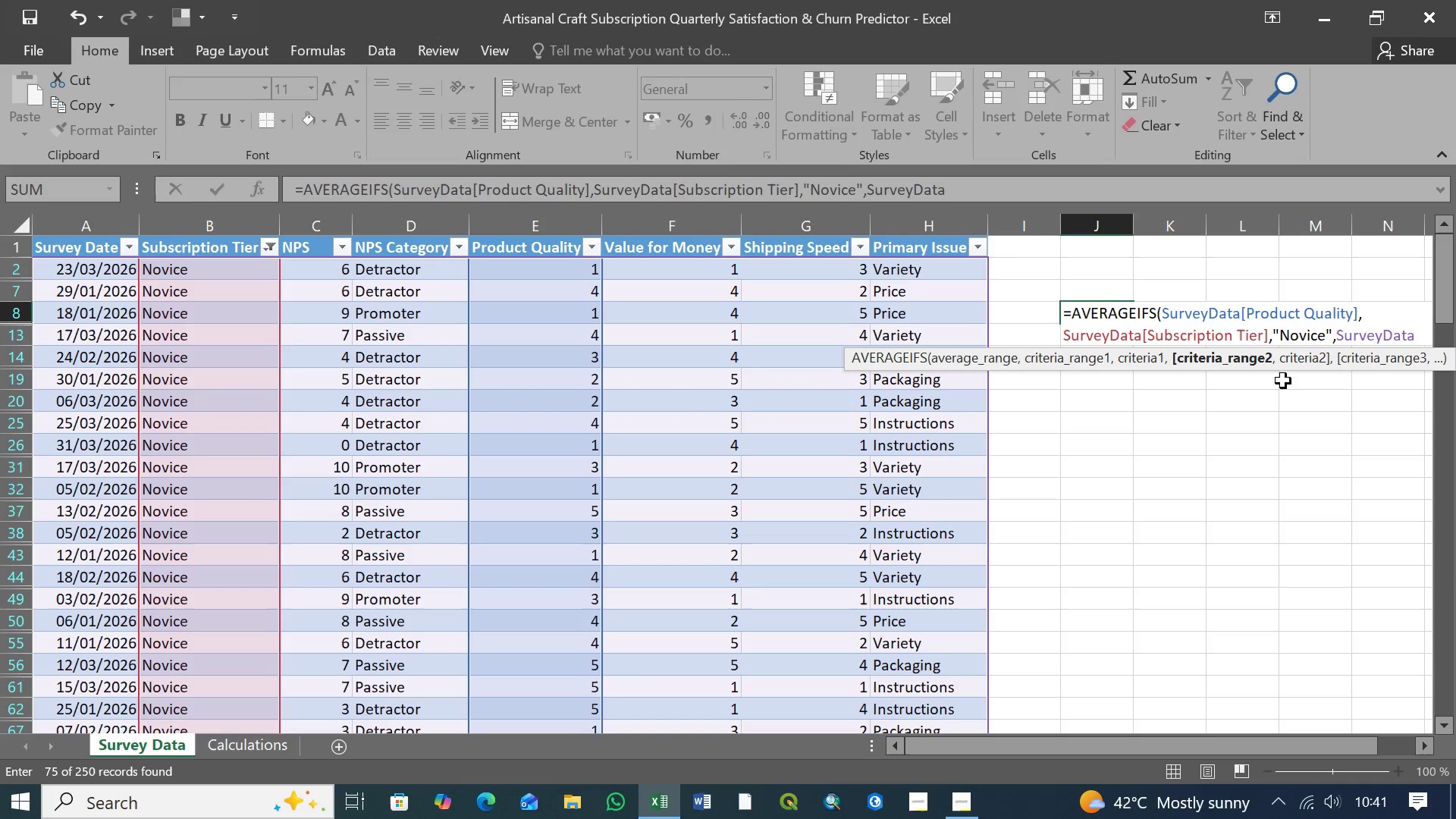 
key(BracketLeft)
 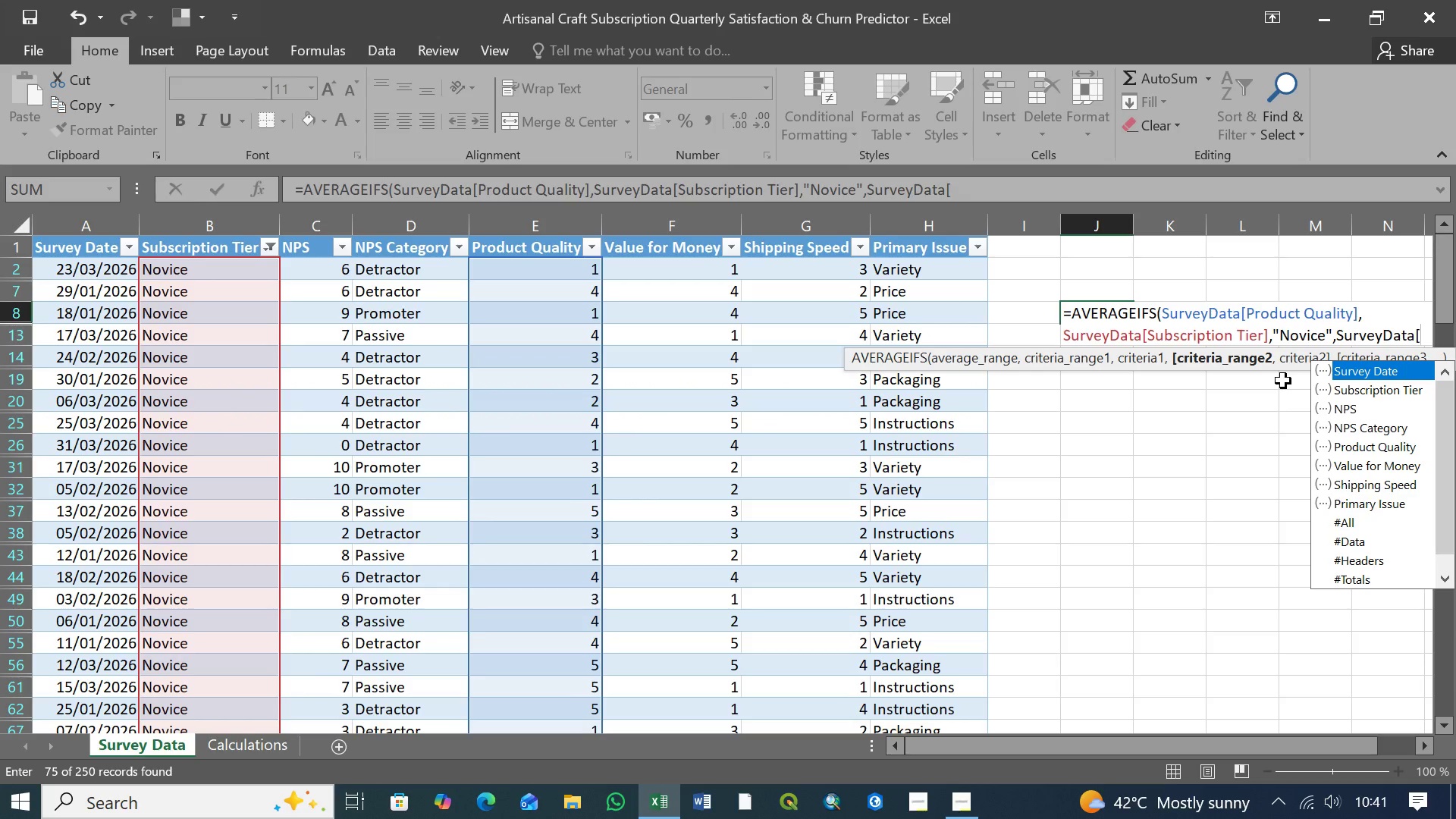 
key(Tab)
 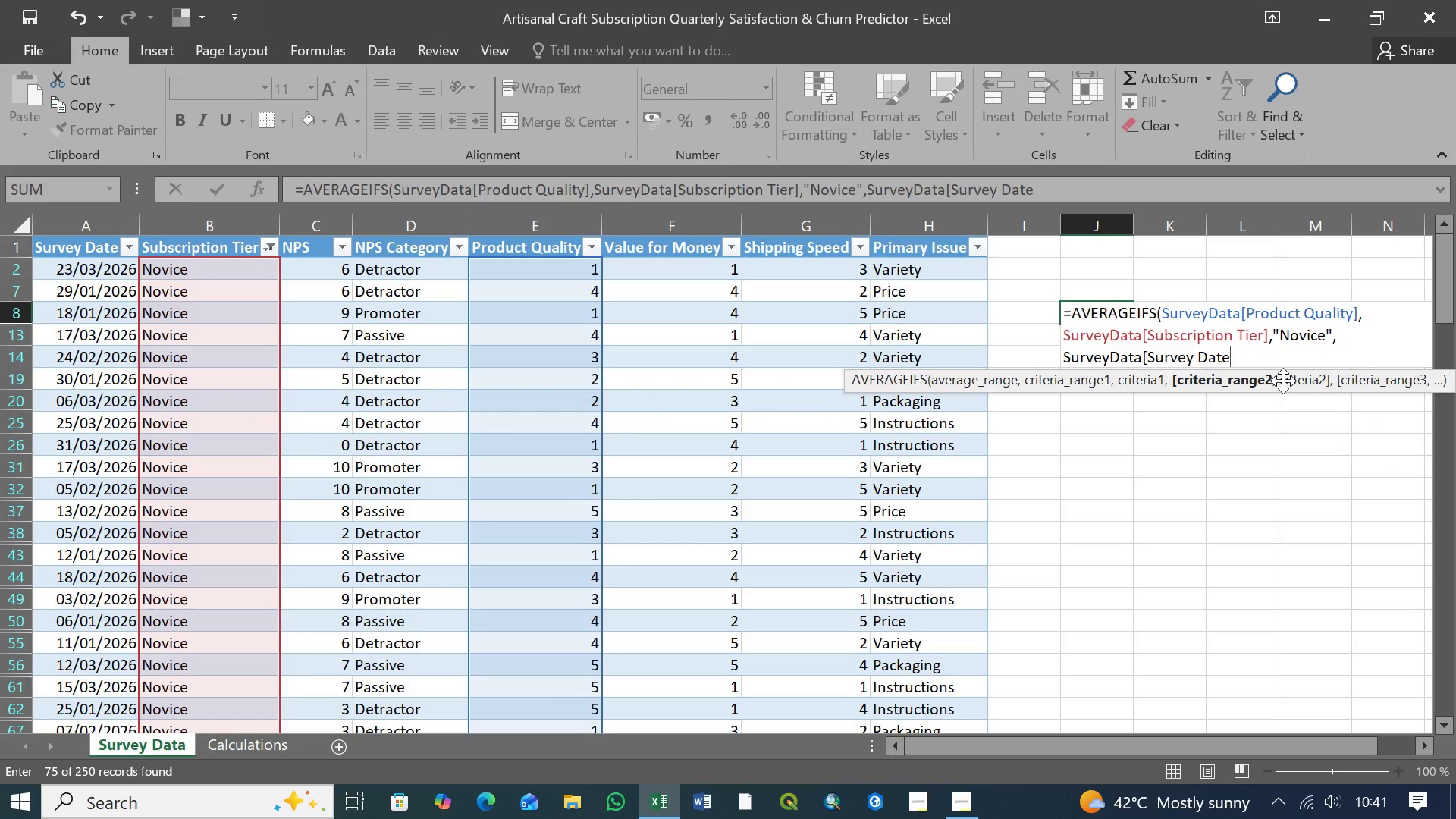 
key(BracketRight)
 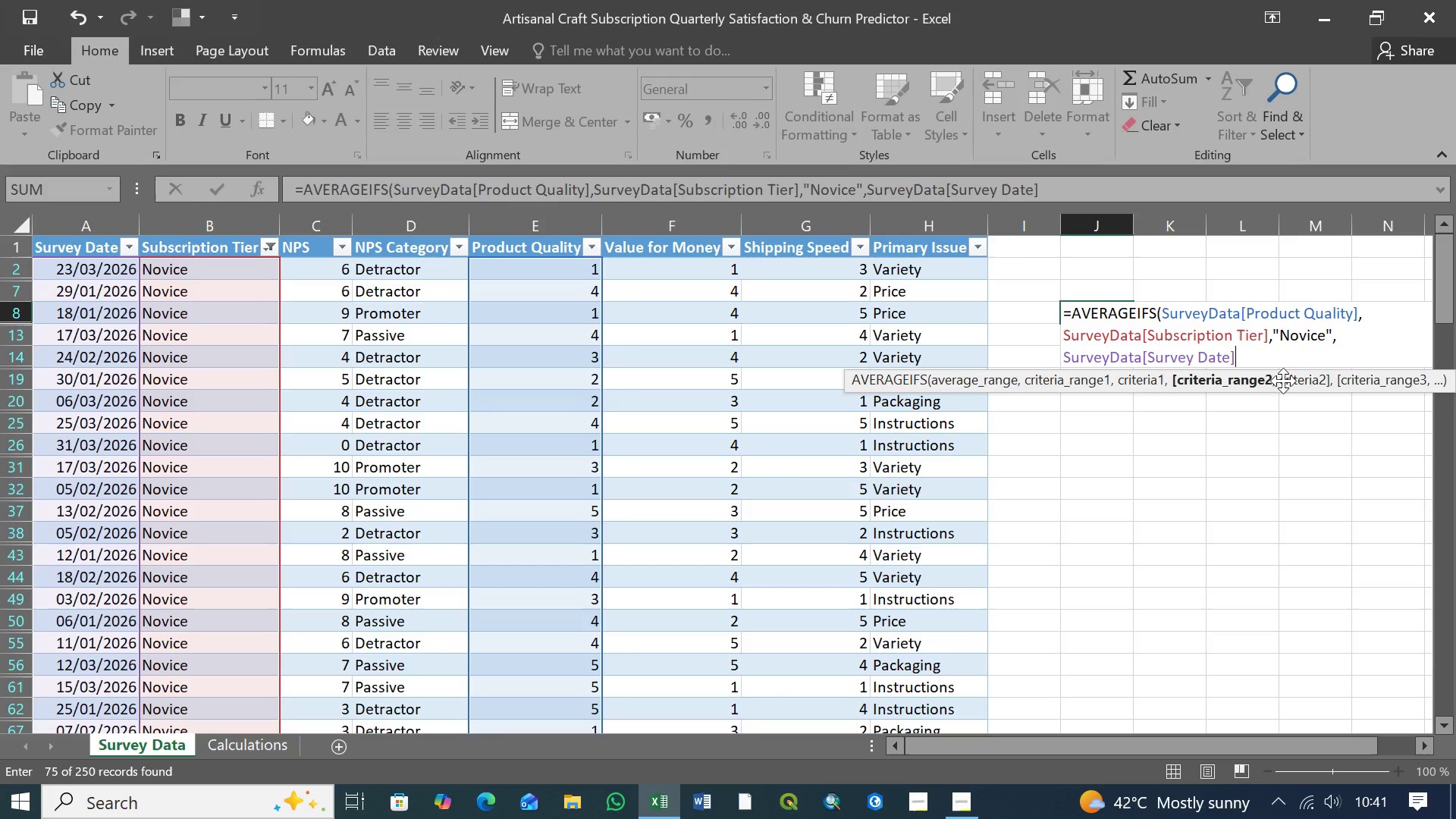 
key(Comma)
 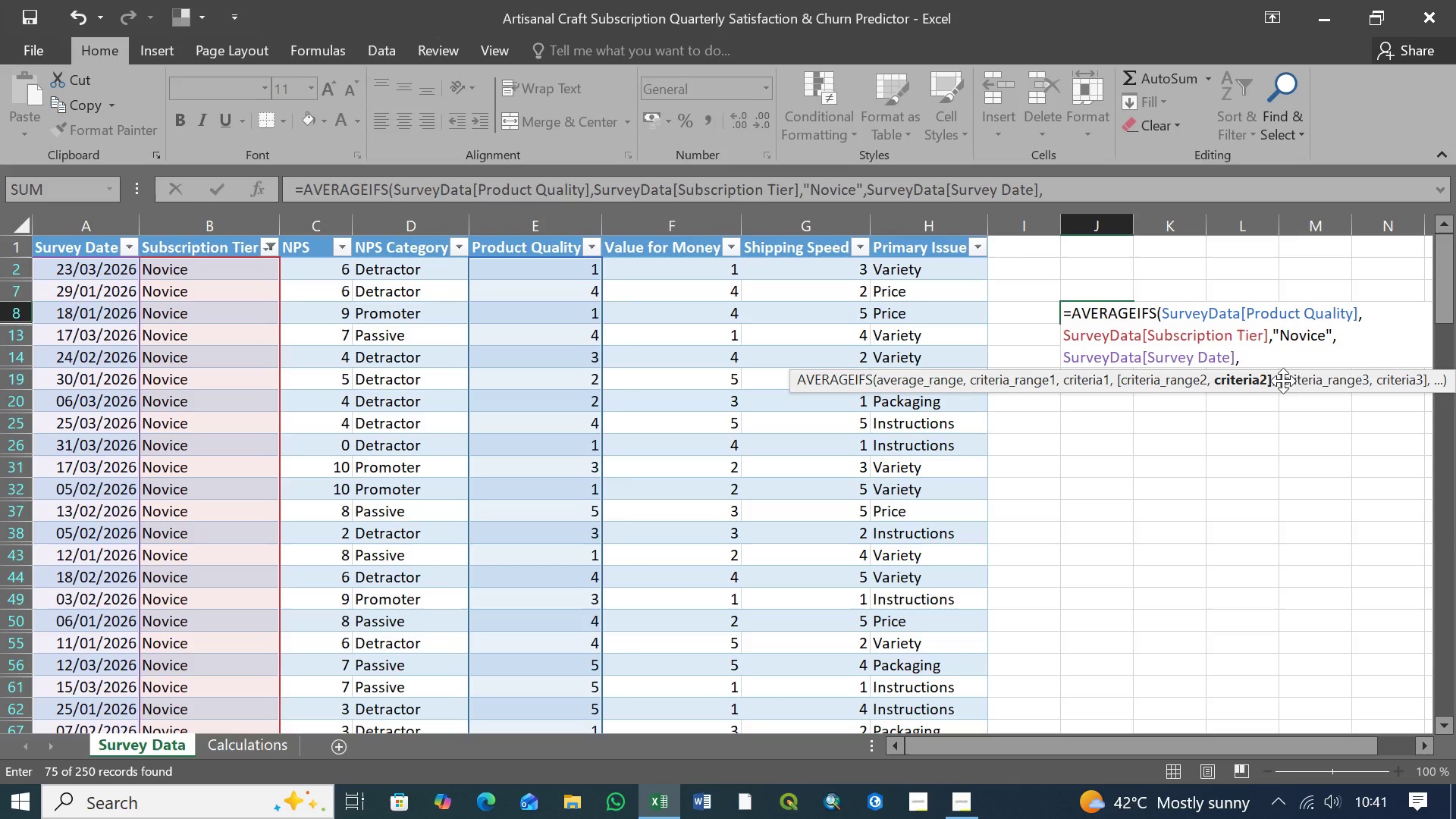 
wait(6.05)
 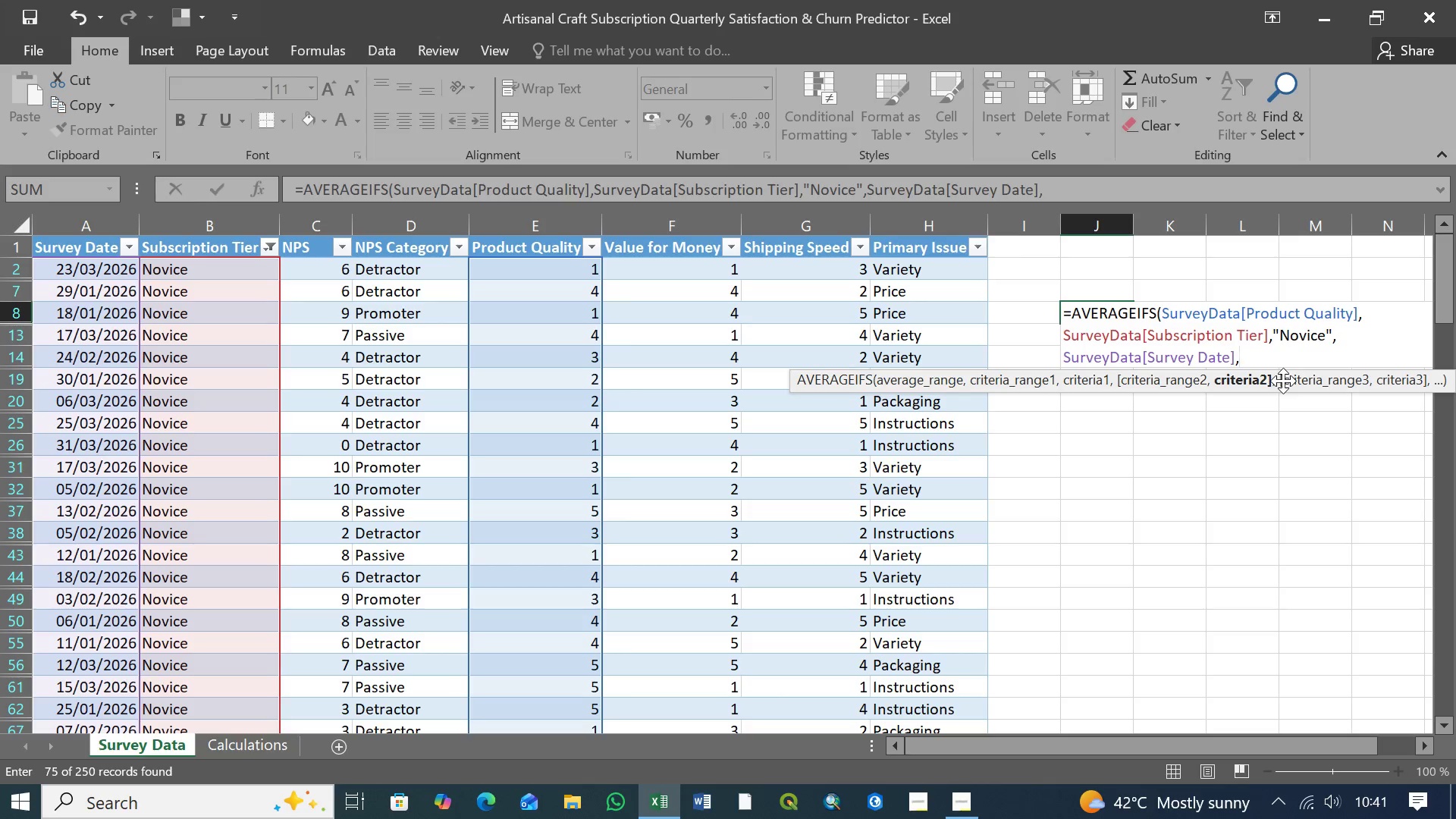 
key(Shift+Quote)
 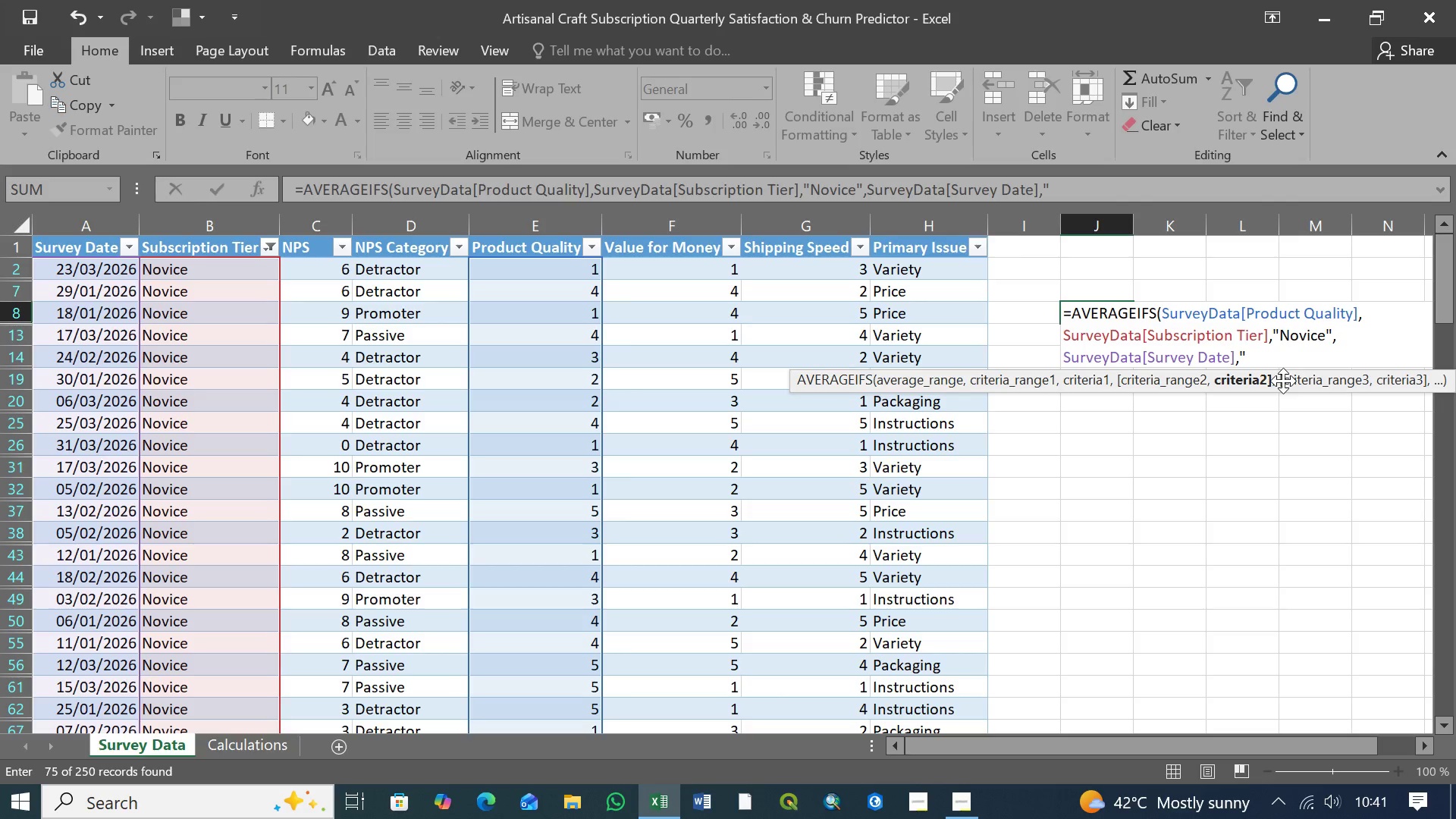 
key(Equal)
 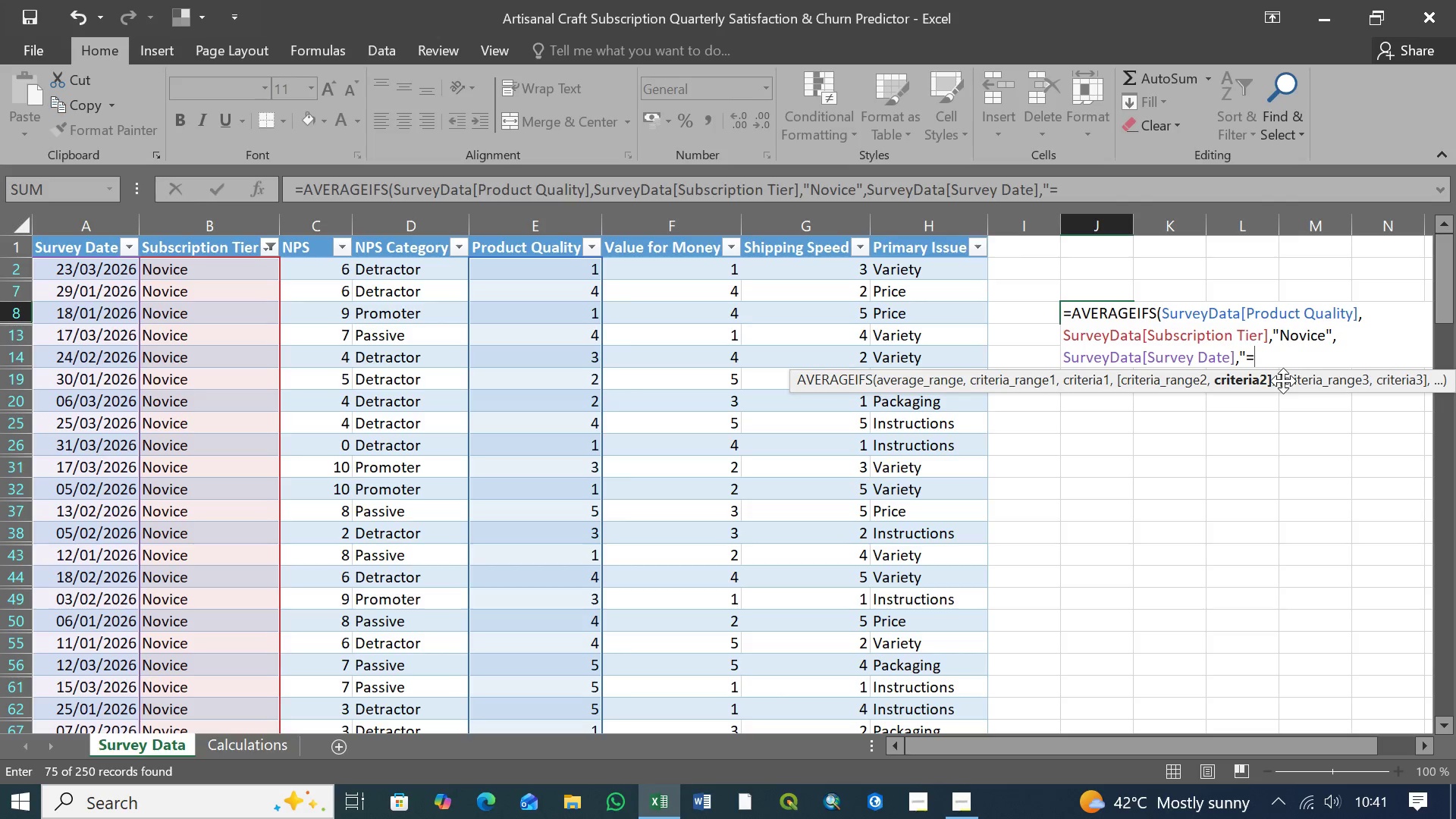 
hold_key(key=ShiftLeft, duration=1.5)
 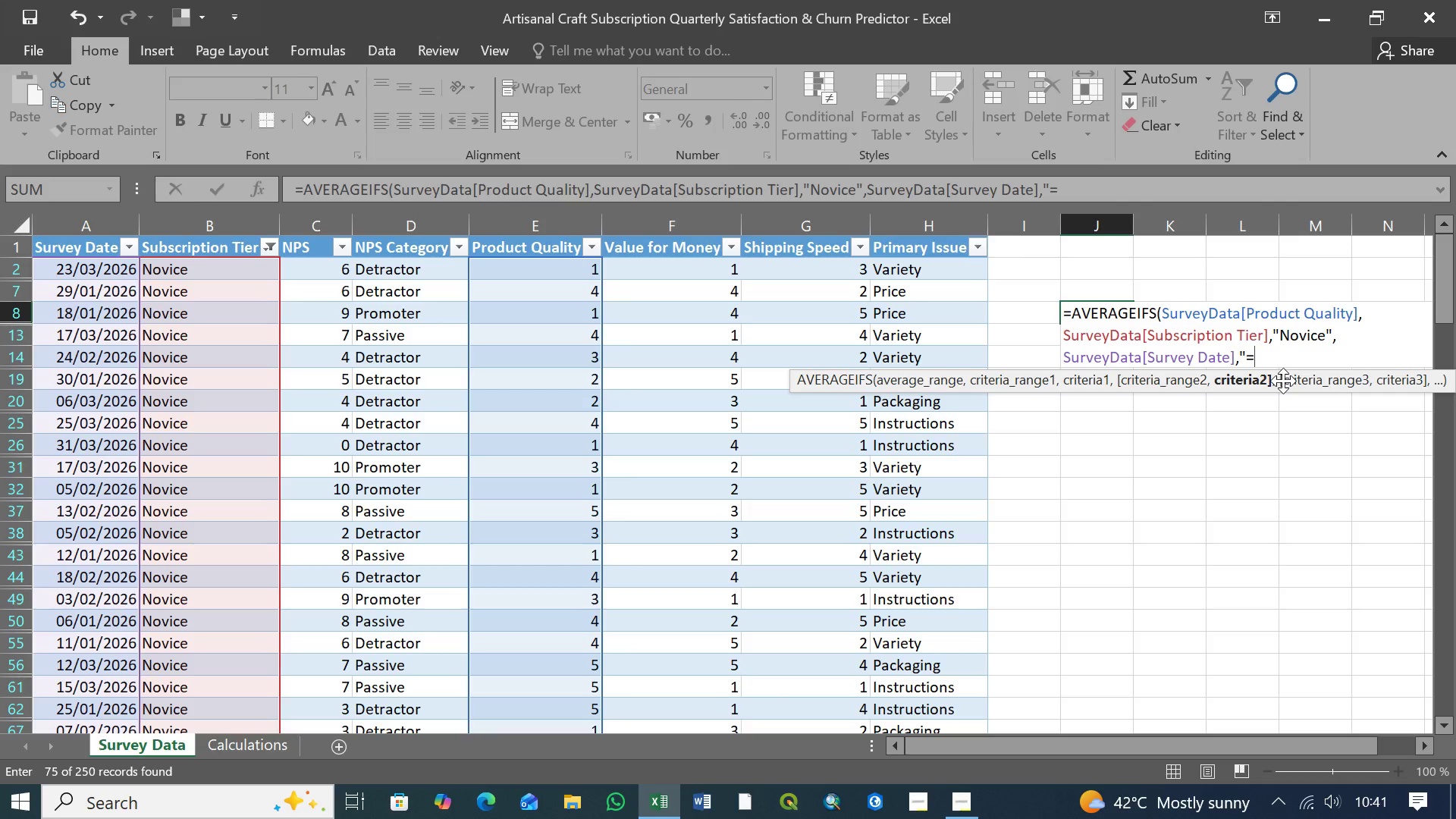 
key(Shift+Comma)
 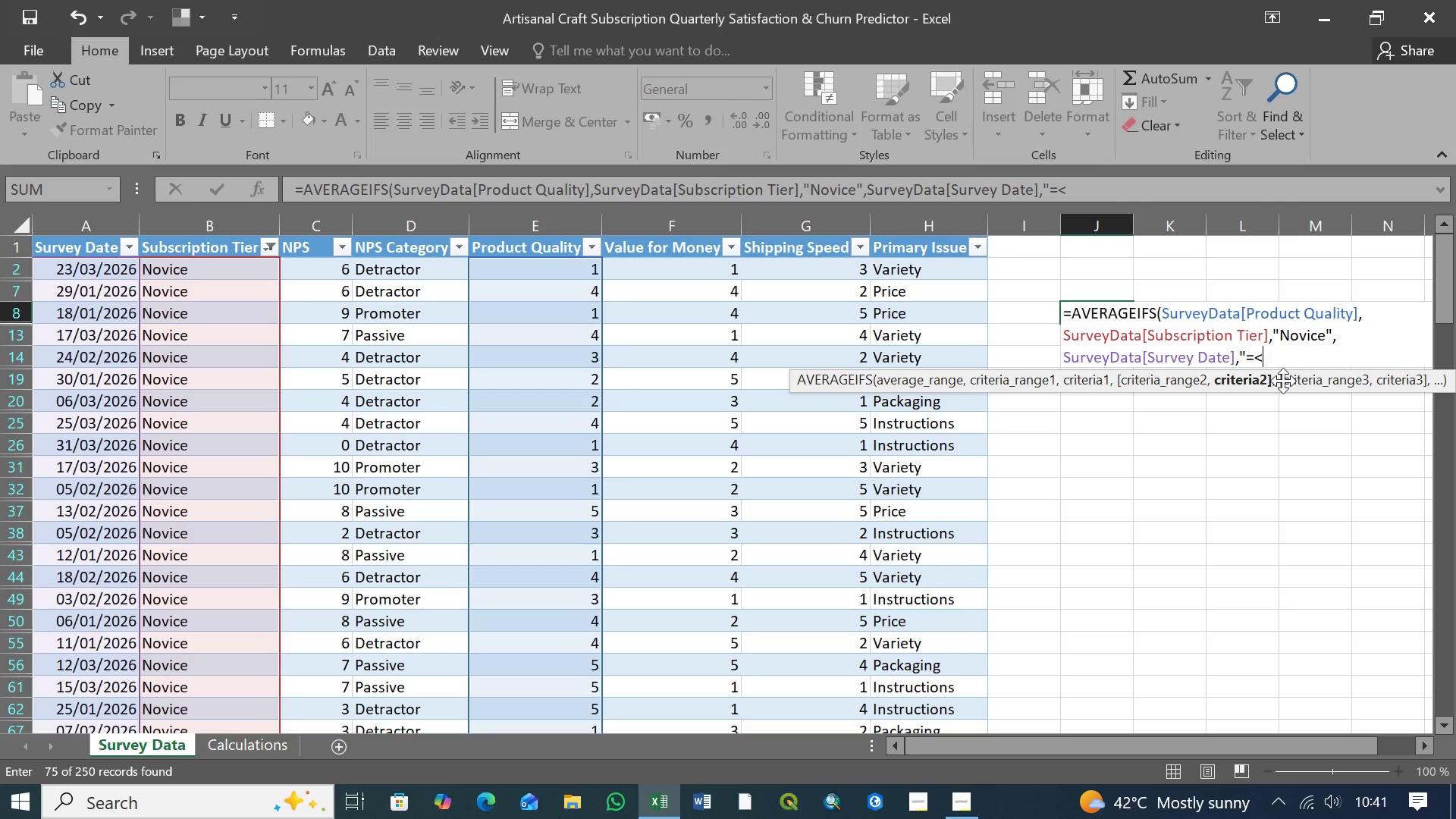 
key(Backspace)
 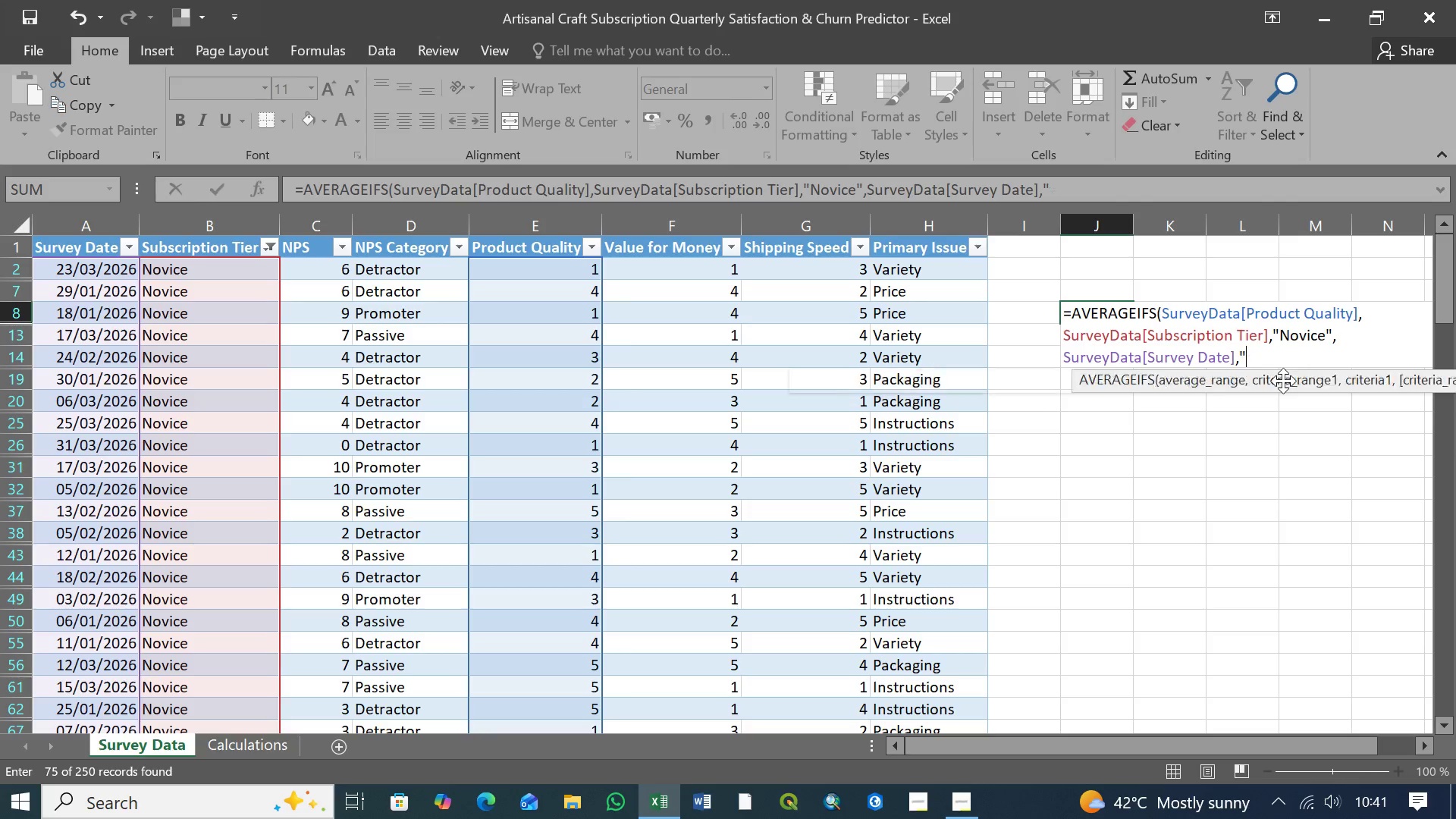 
key(Backspace)
 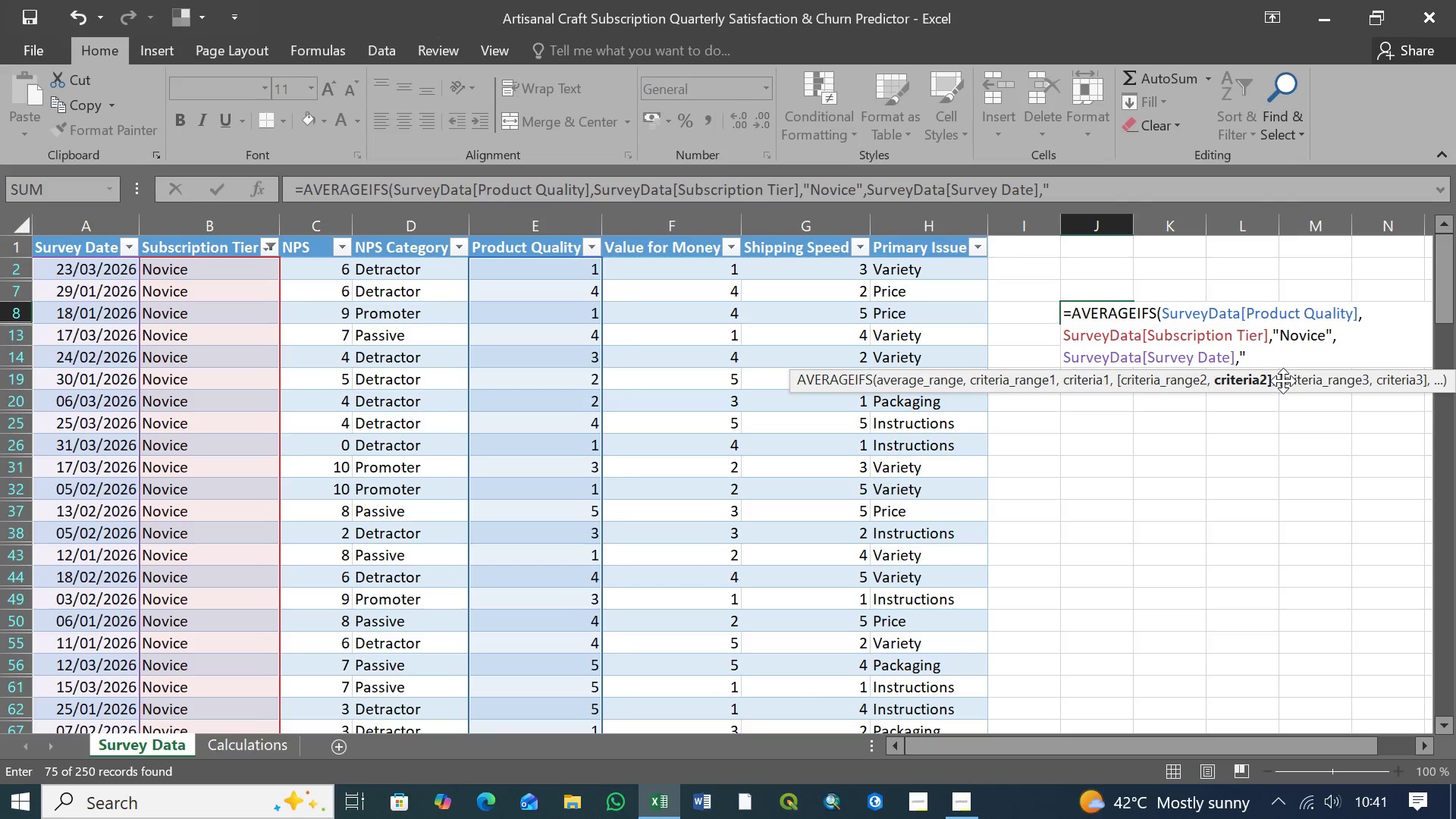 
key(Shift+Comma)
 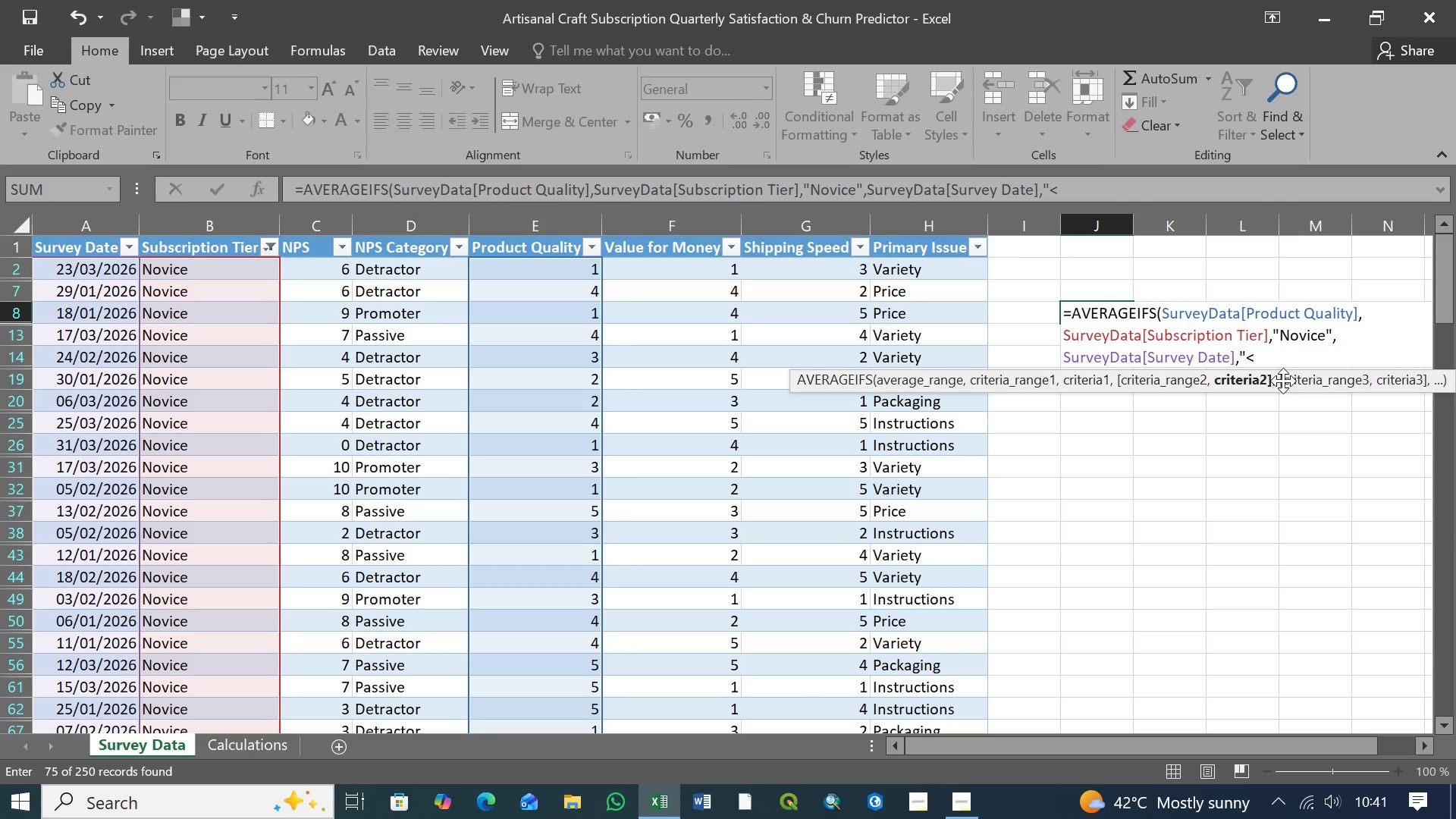 
key(Equal)
 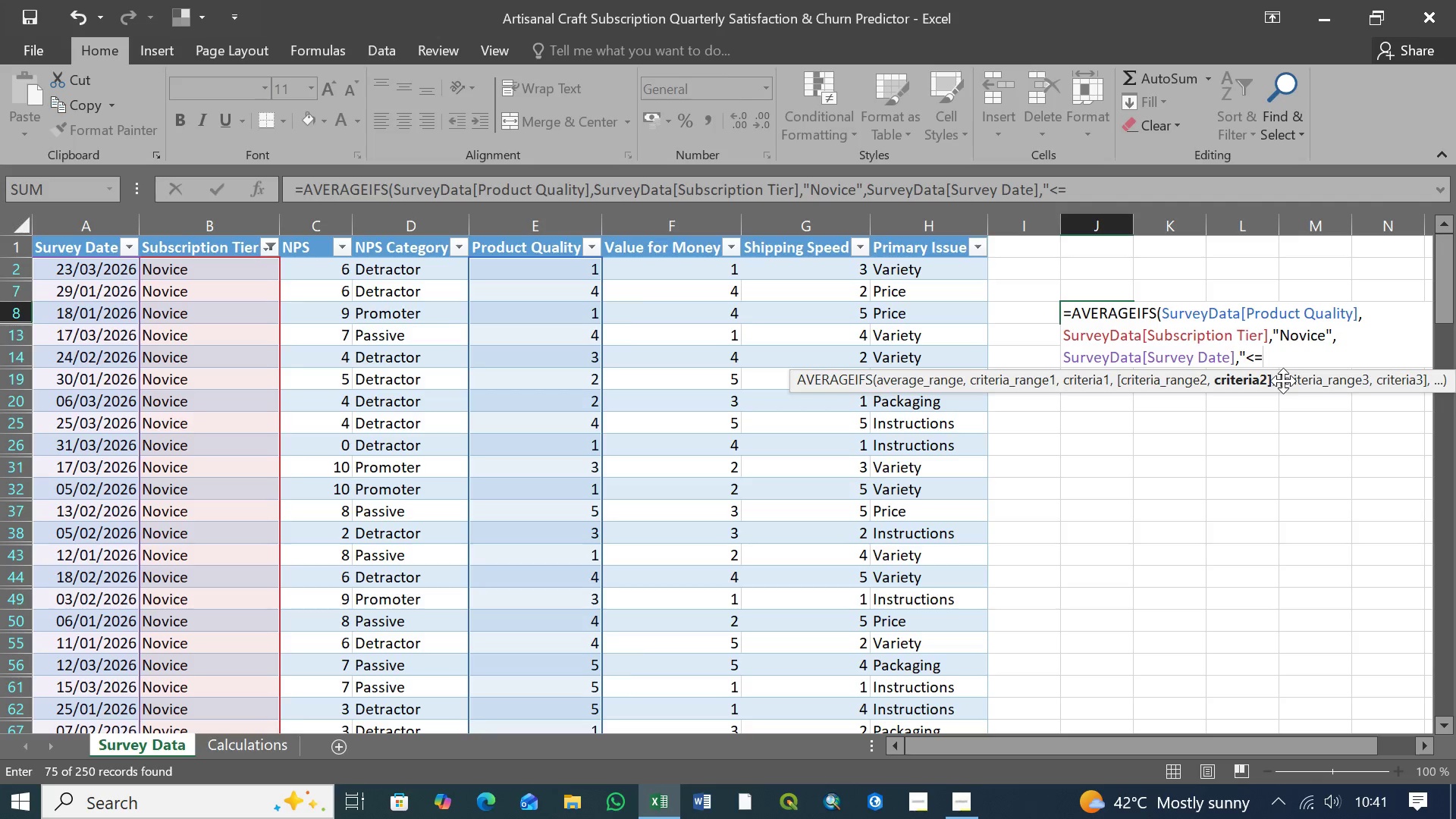 
key(Shift+Quote)
 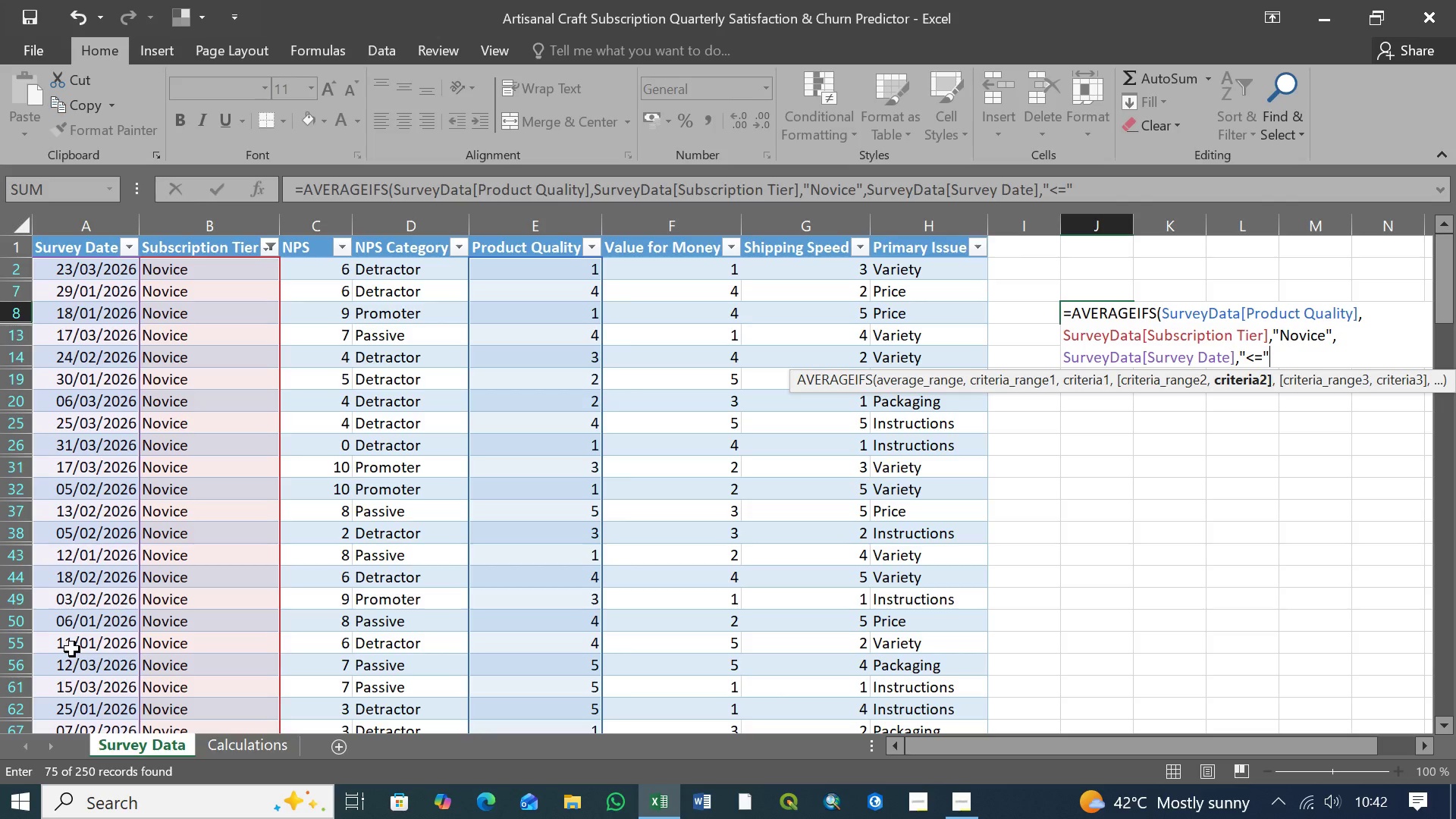 
wait(22.2)
 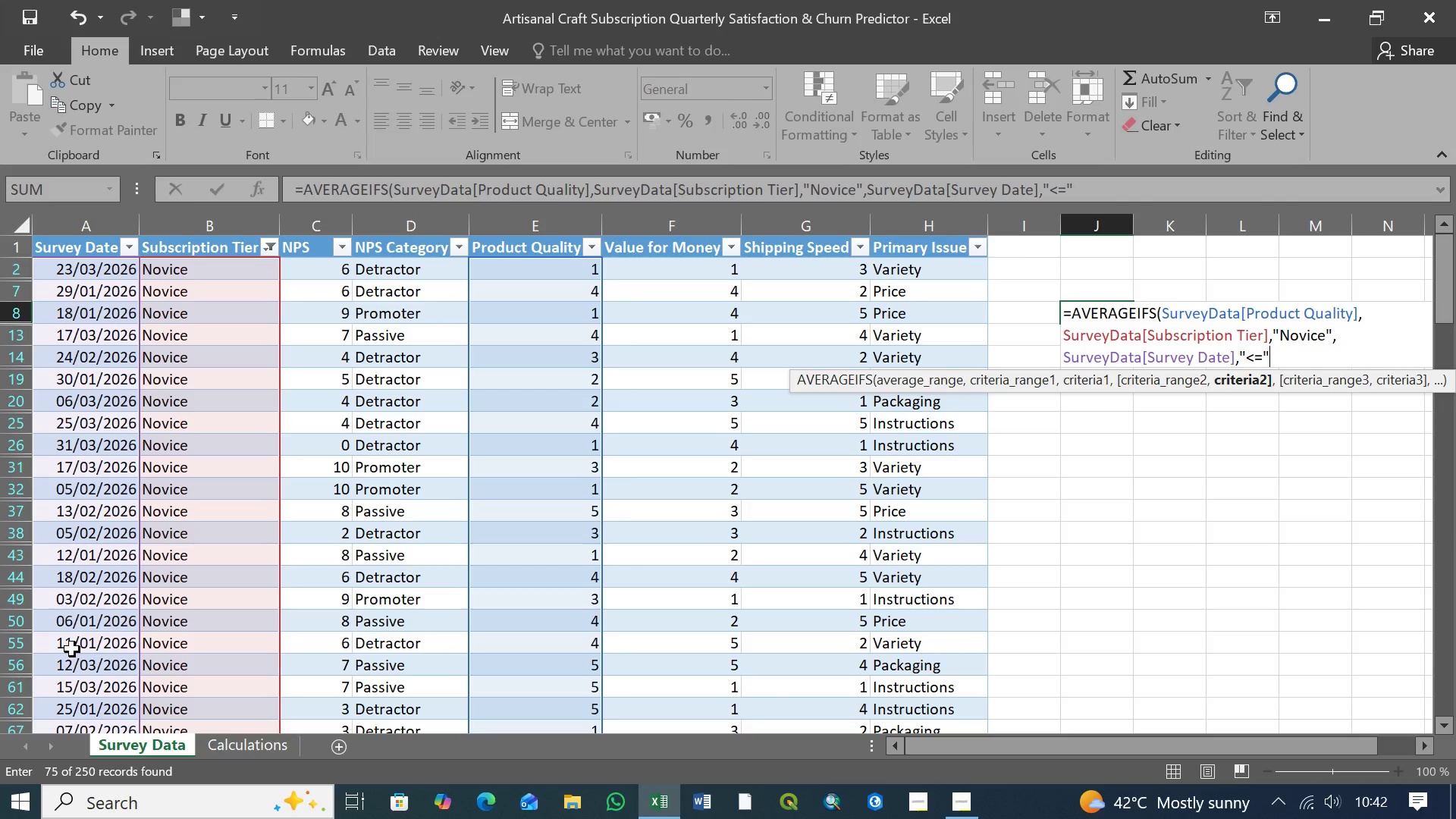 
left_click_drag(start_coordinate=[1448, 275], to_coordinate=[1441, 249])
 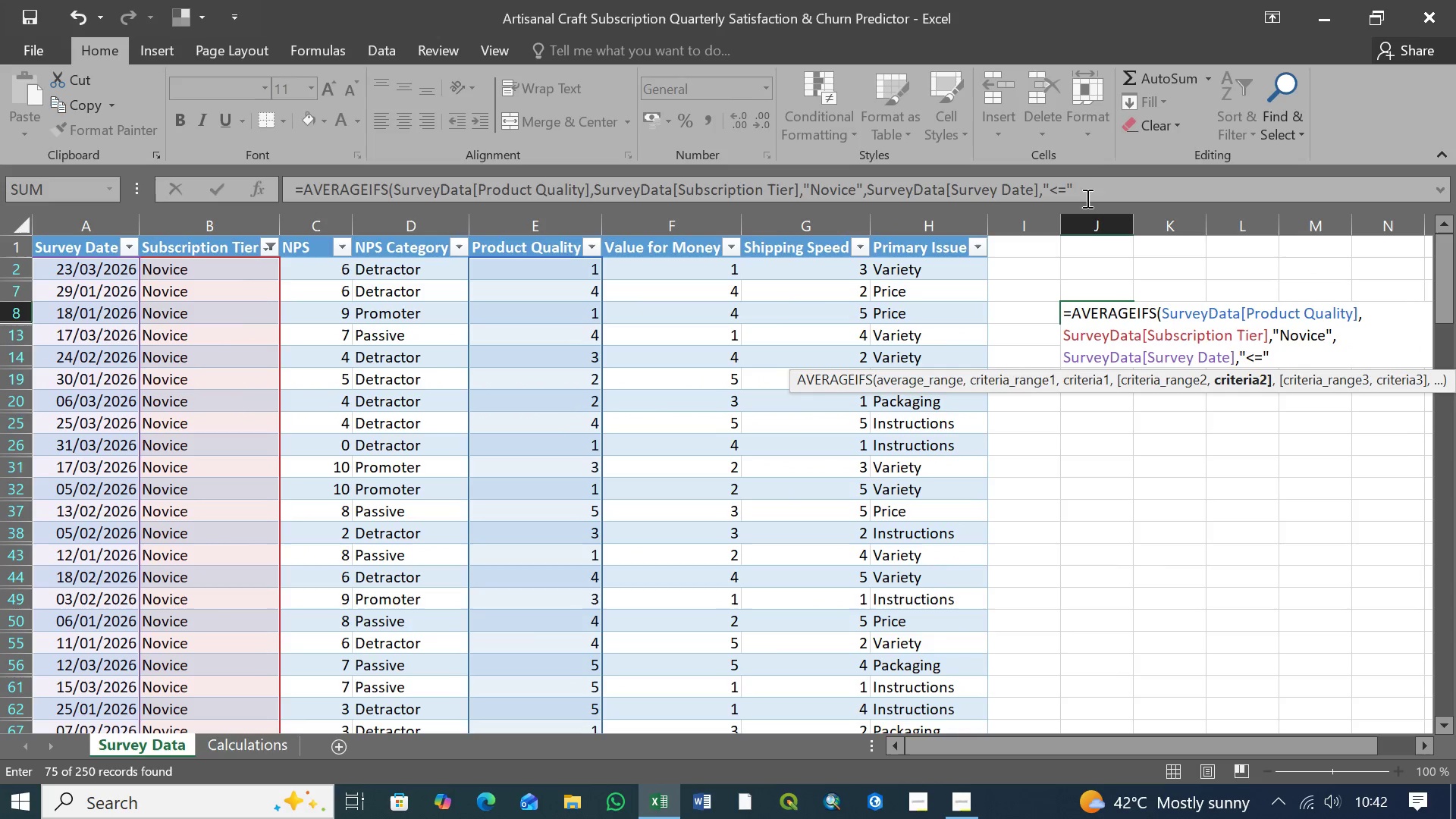 
left_click([1084, 190])
 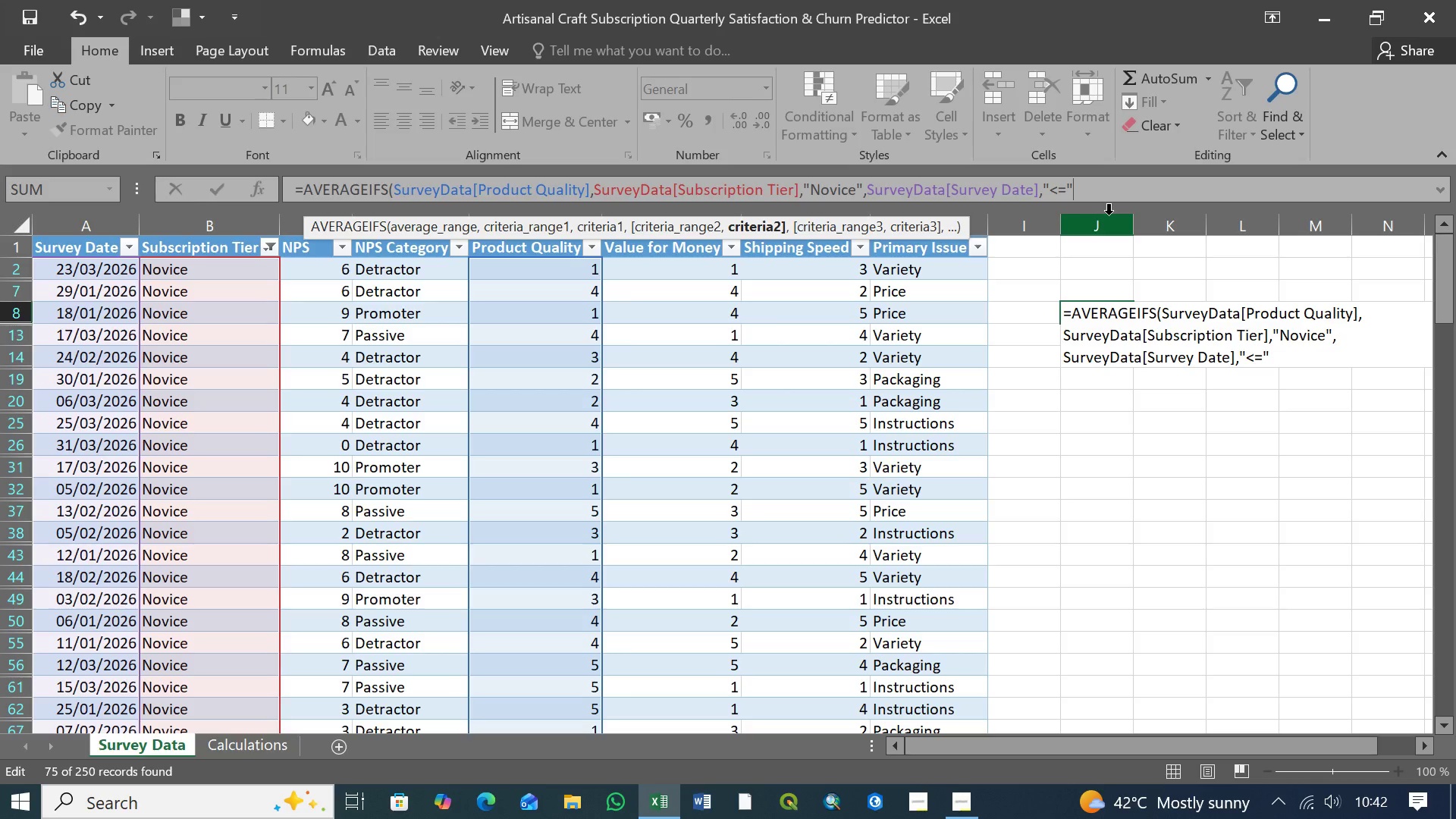 
wait(7.84)
 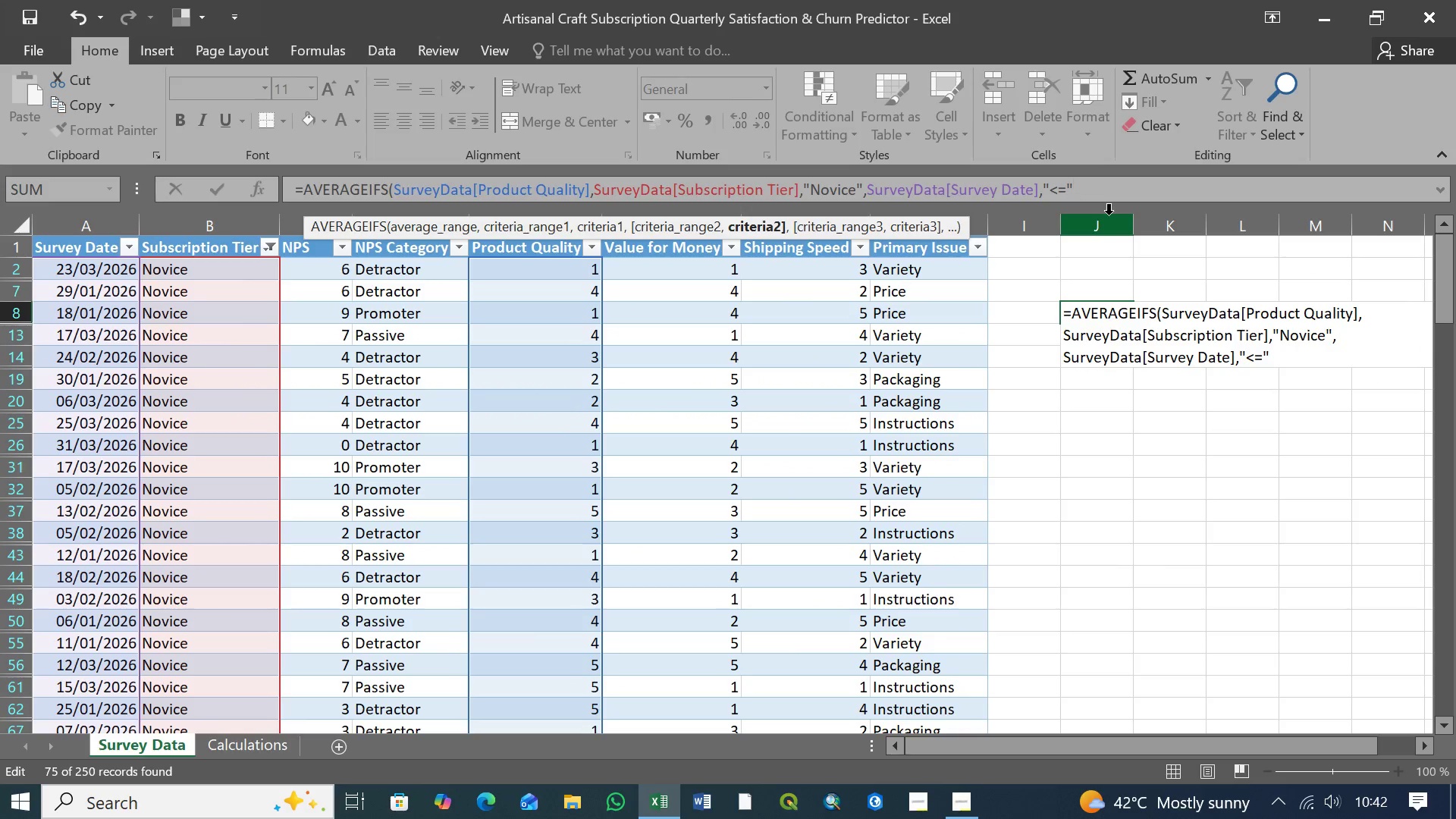 
key(Shift+7)
 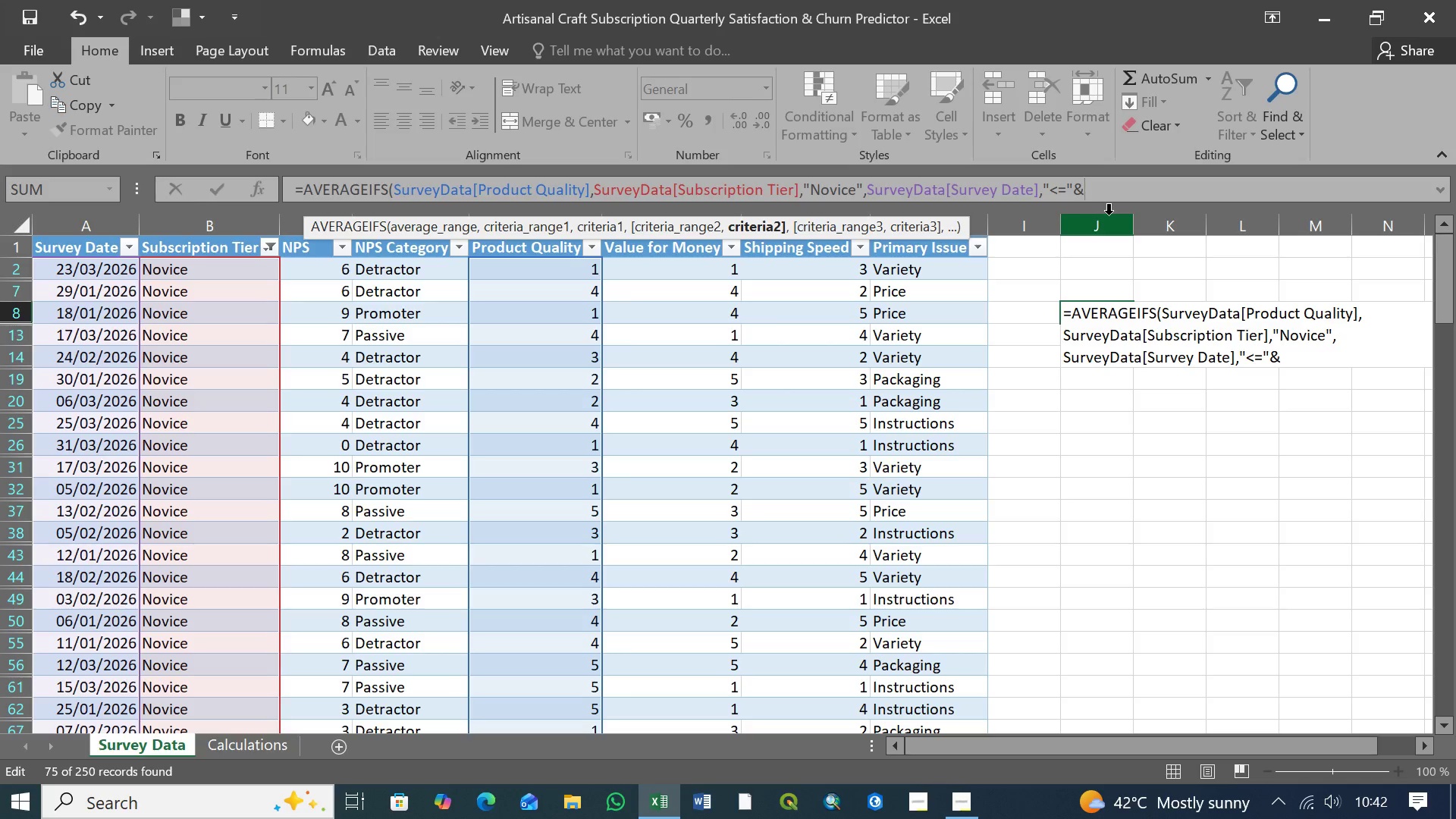 
type(31/)
 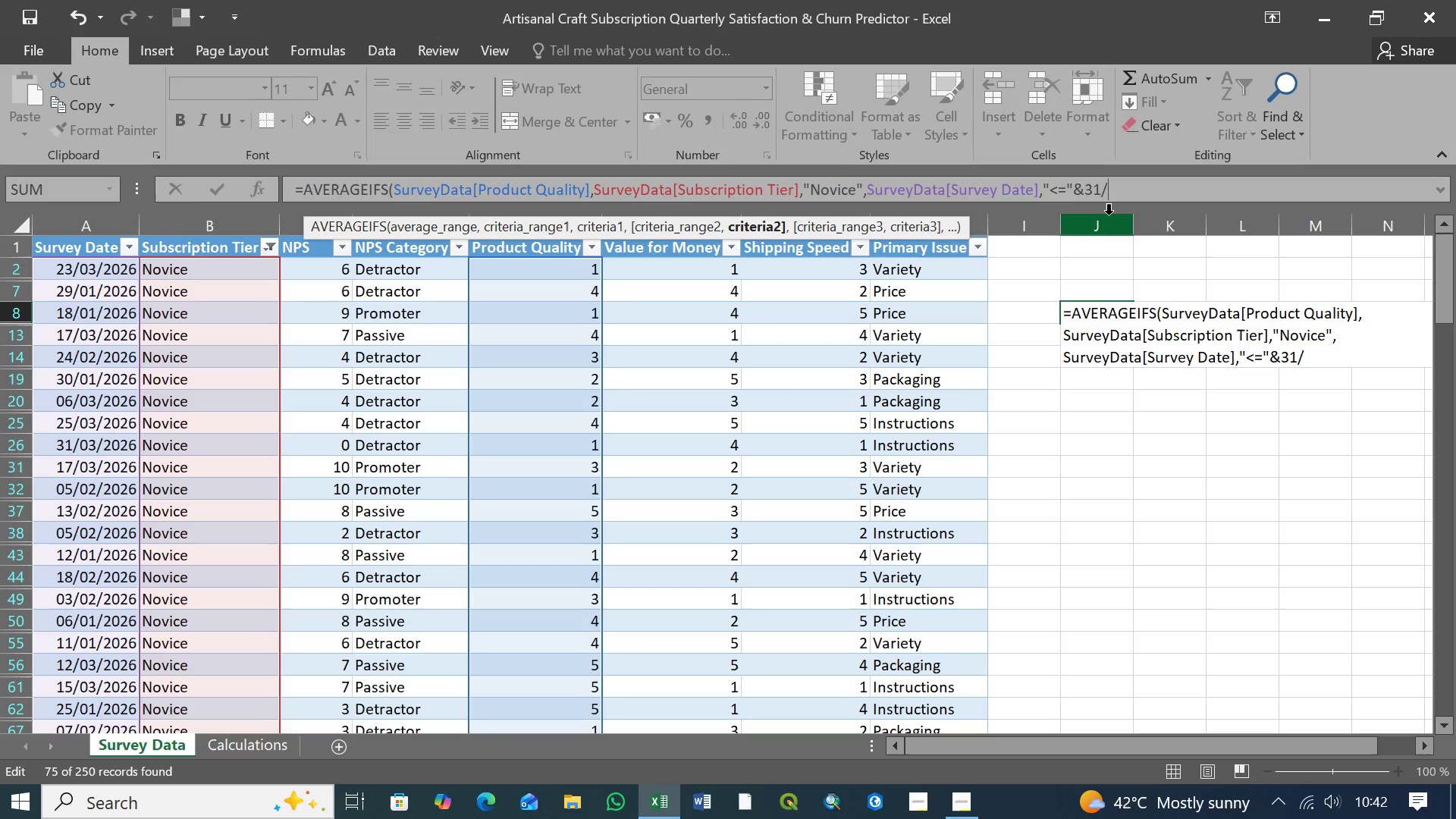 
type(03/2026)
 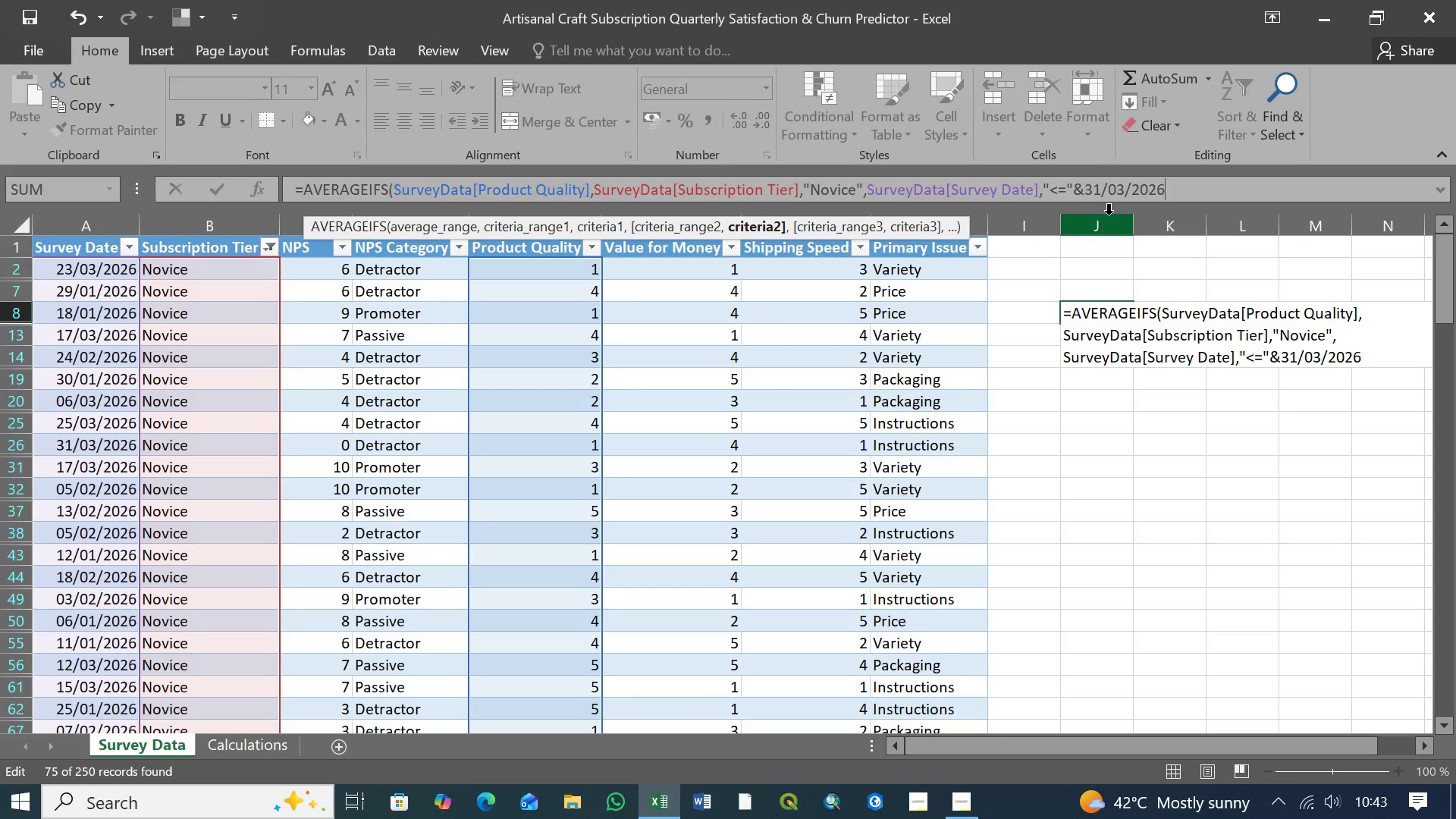 
wait(9.5)
 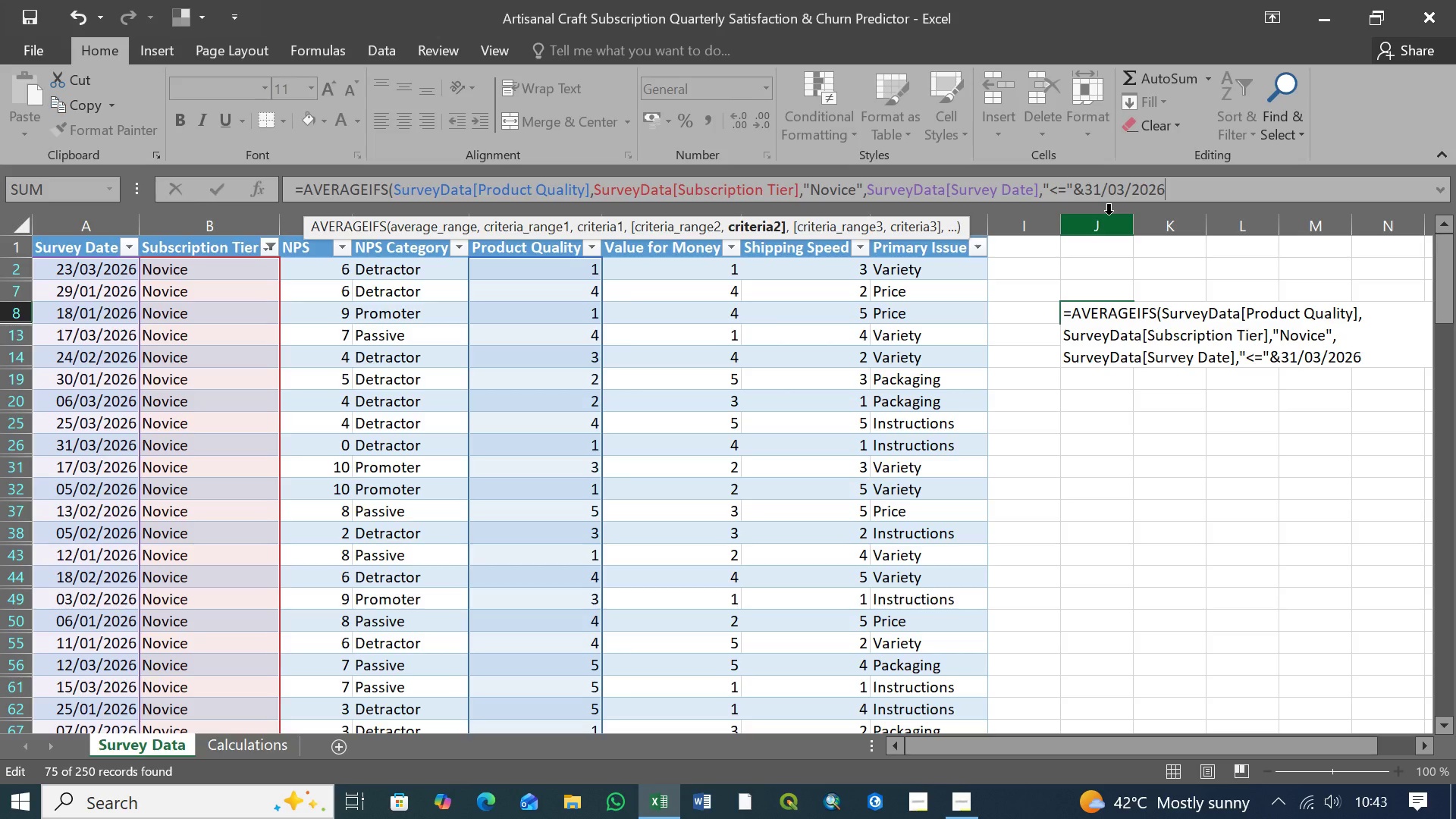 
type(,Sur)
key(Tab)
 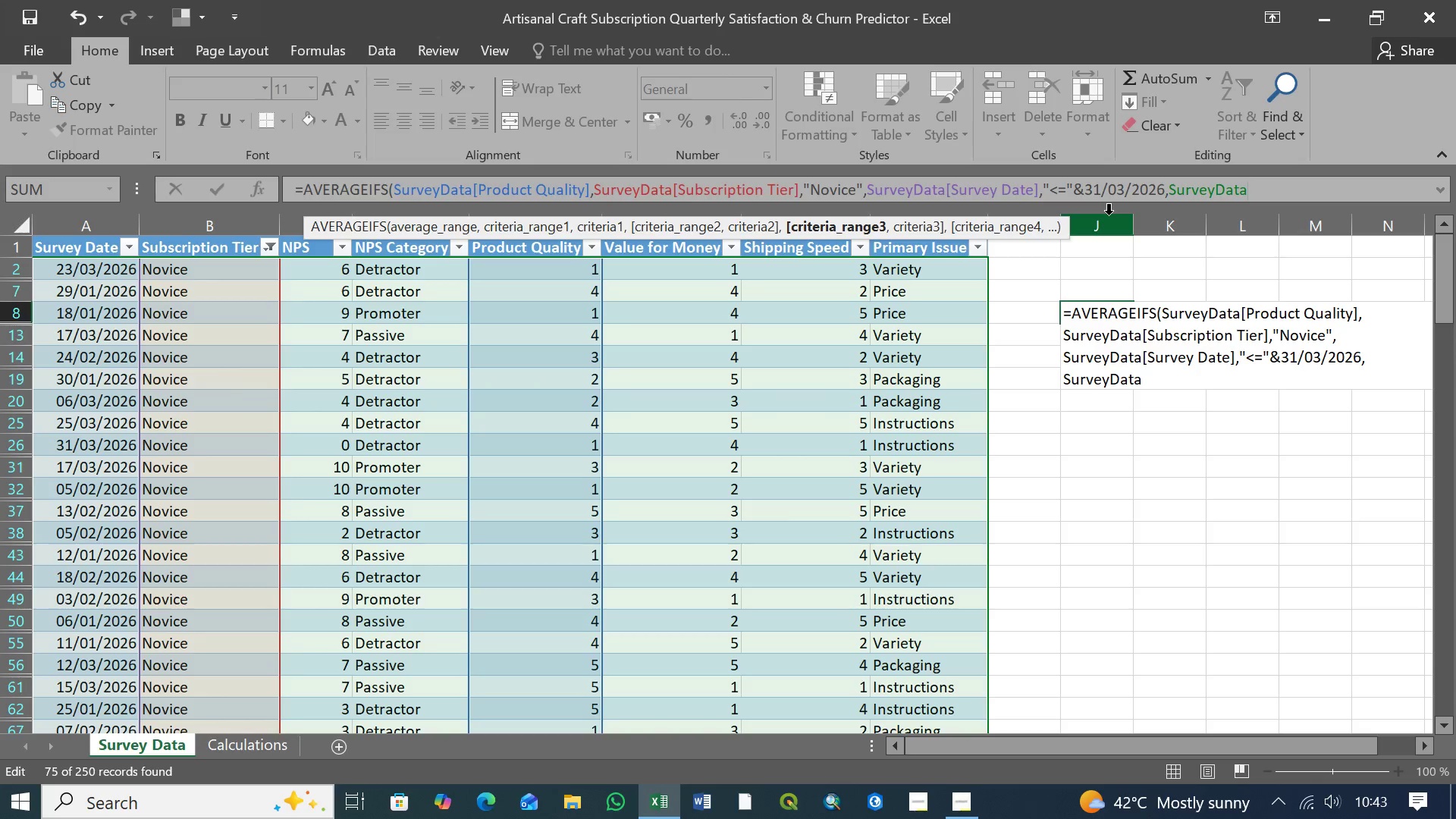 
wait(9.72)
 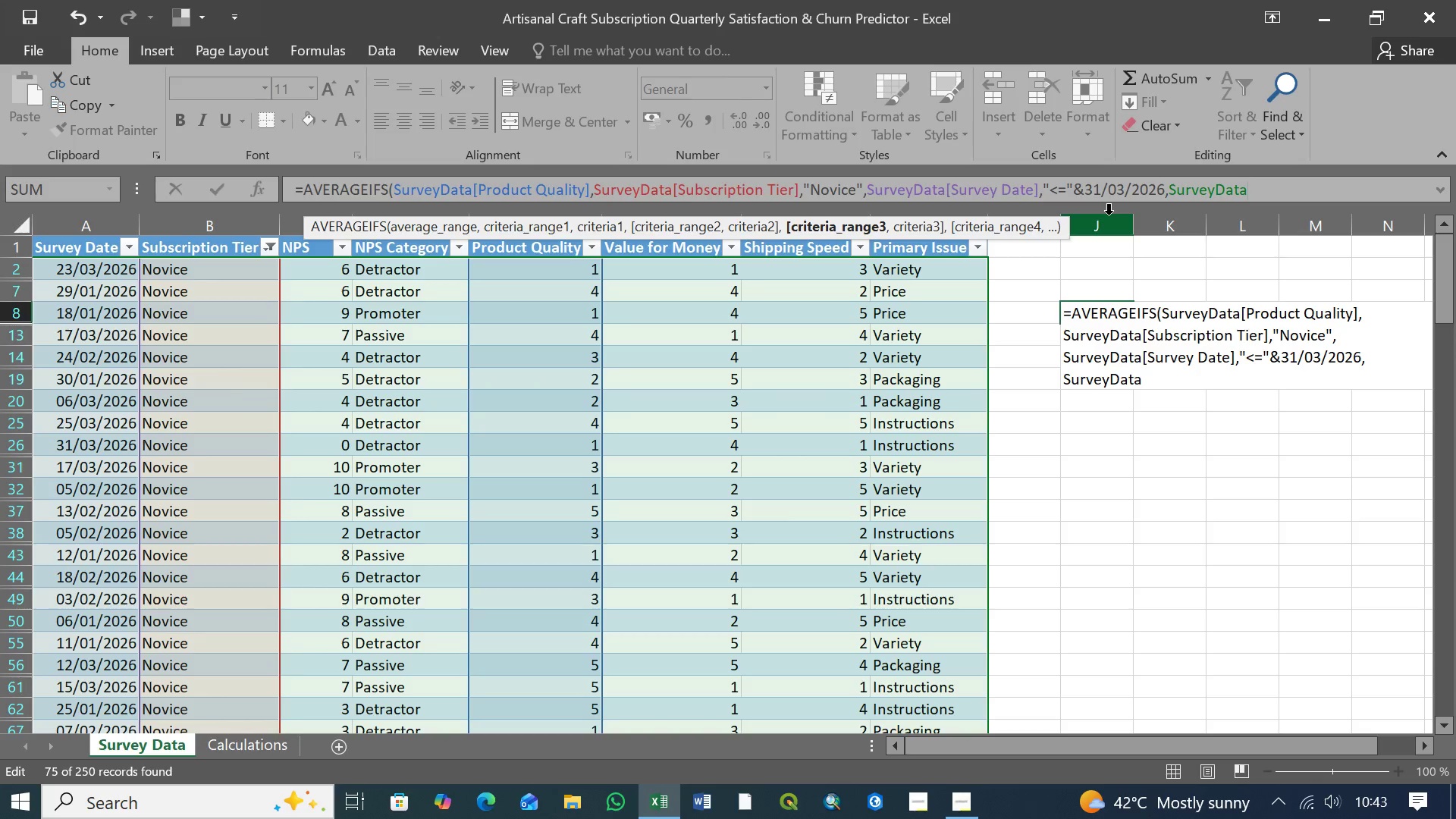 
key(BracketLeft)
 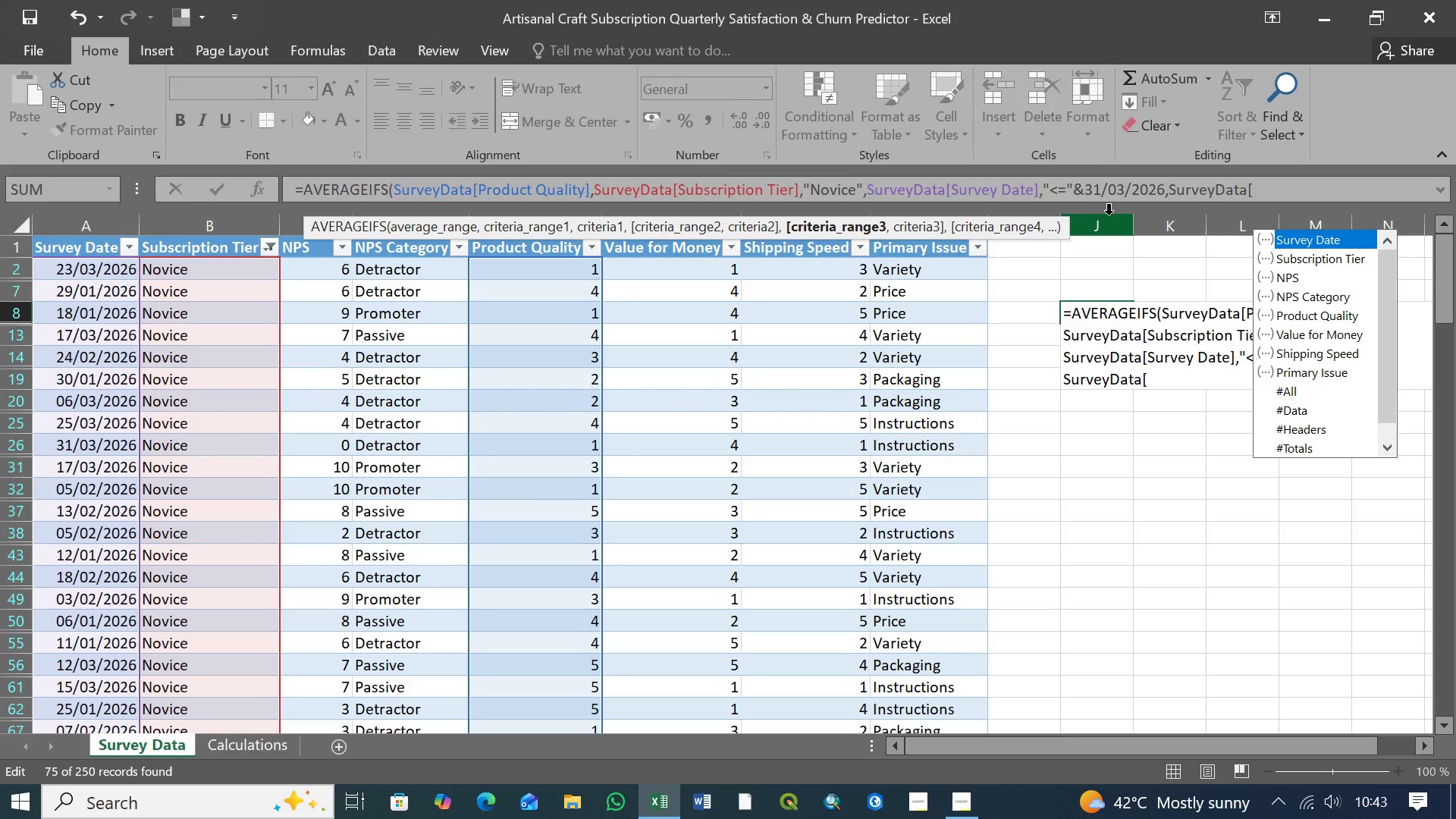 
key(Tab)
 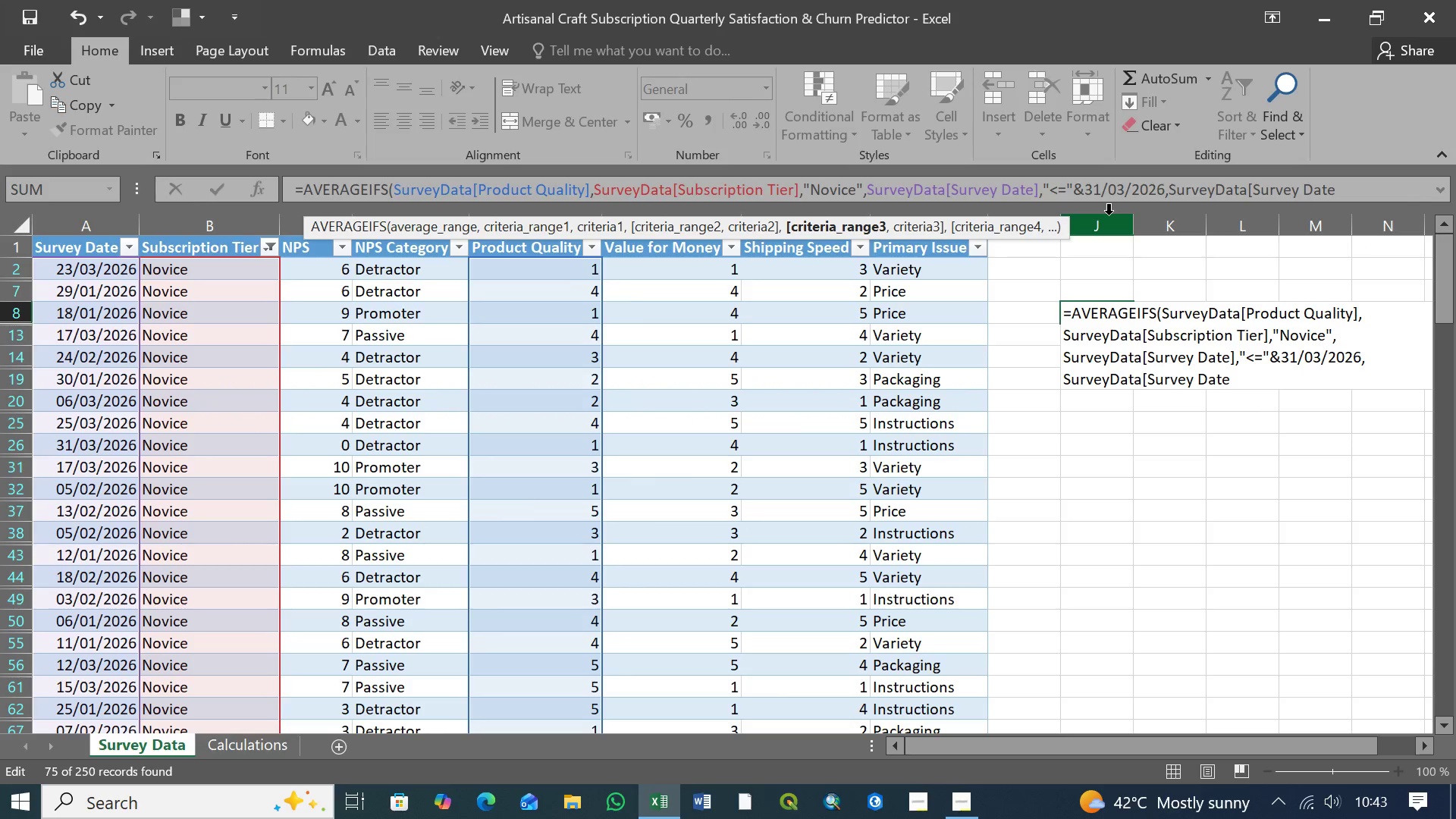 
key(BracketRight)
 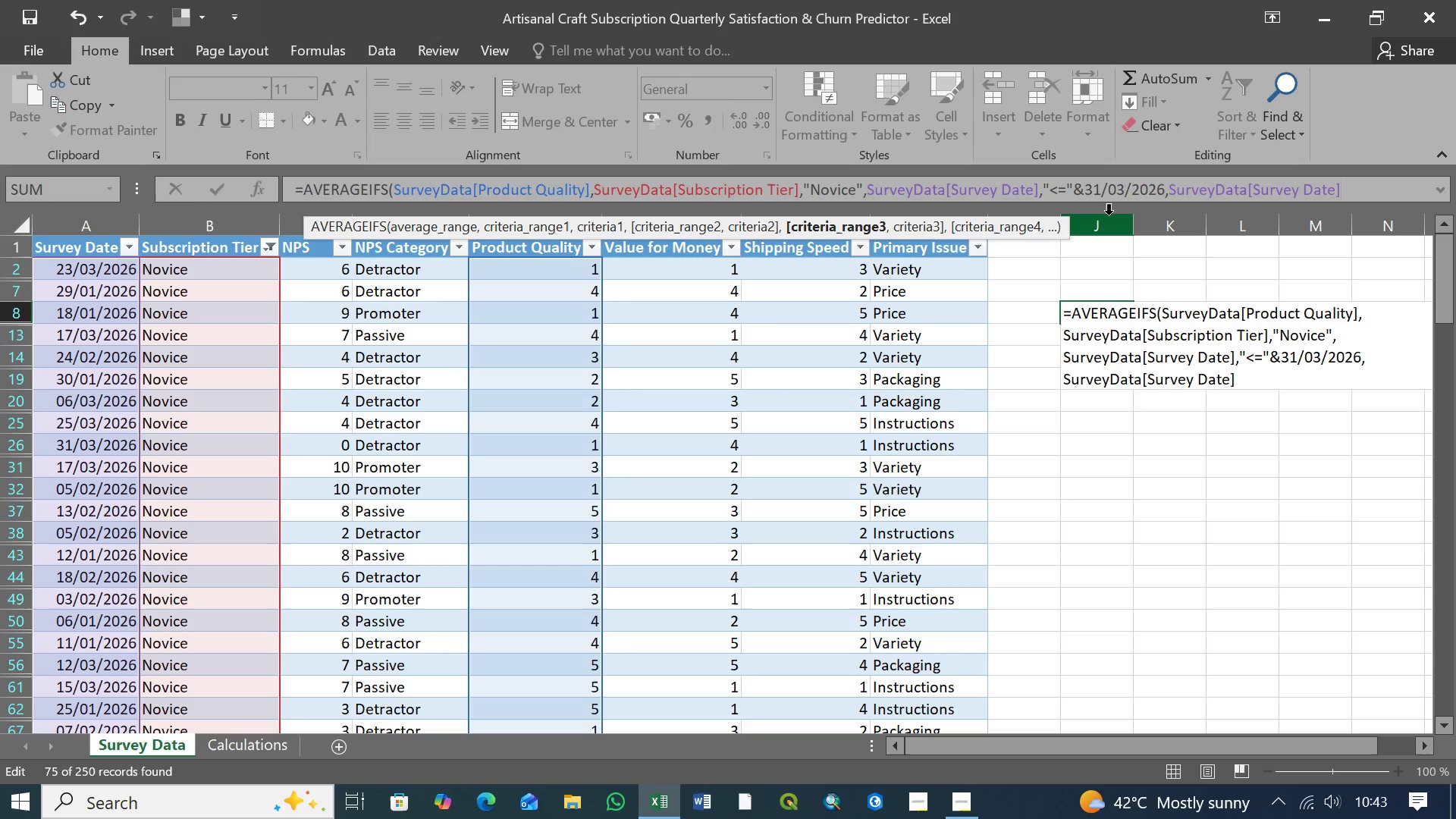 
wait(9.69)
 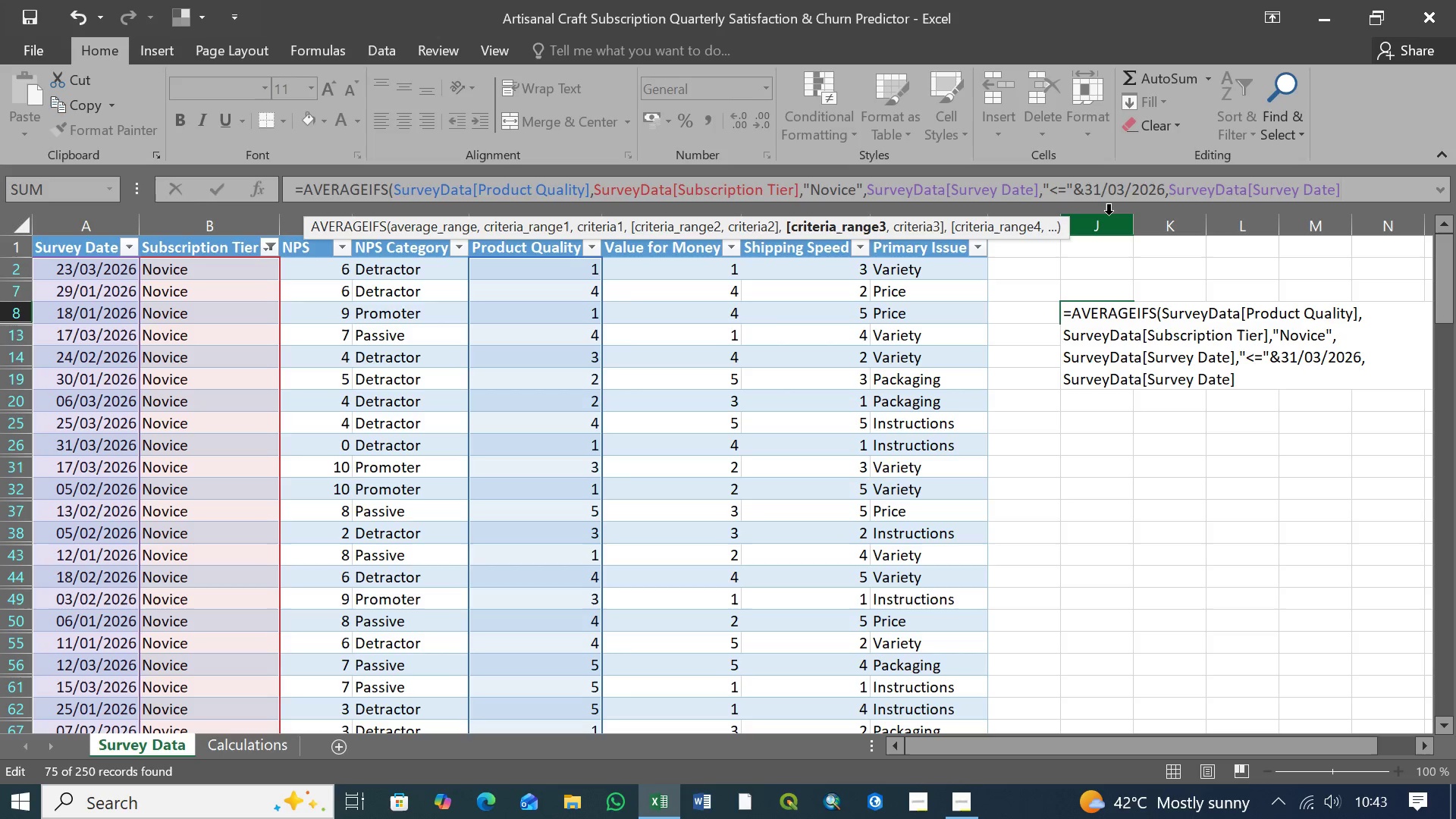 
key(Comma)
 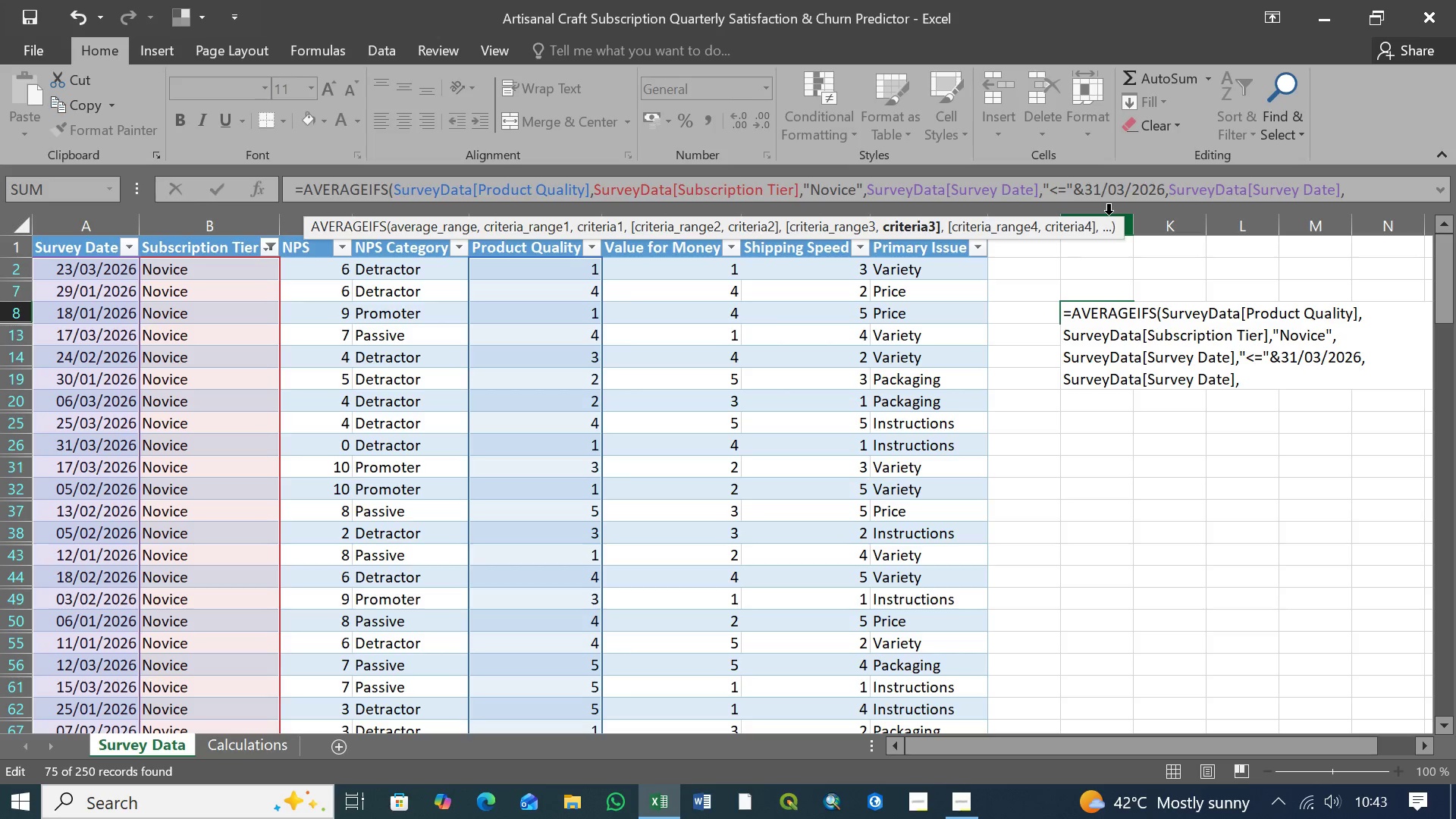 
hold_key(key=ShiftLeft, duration=1.5)
 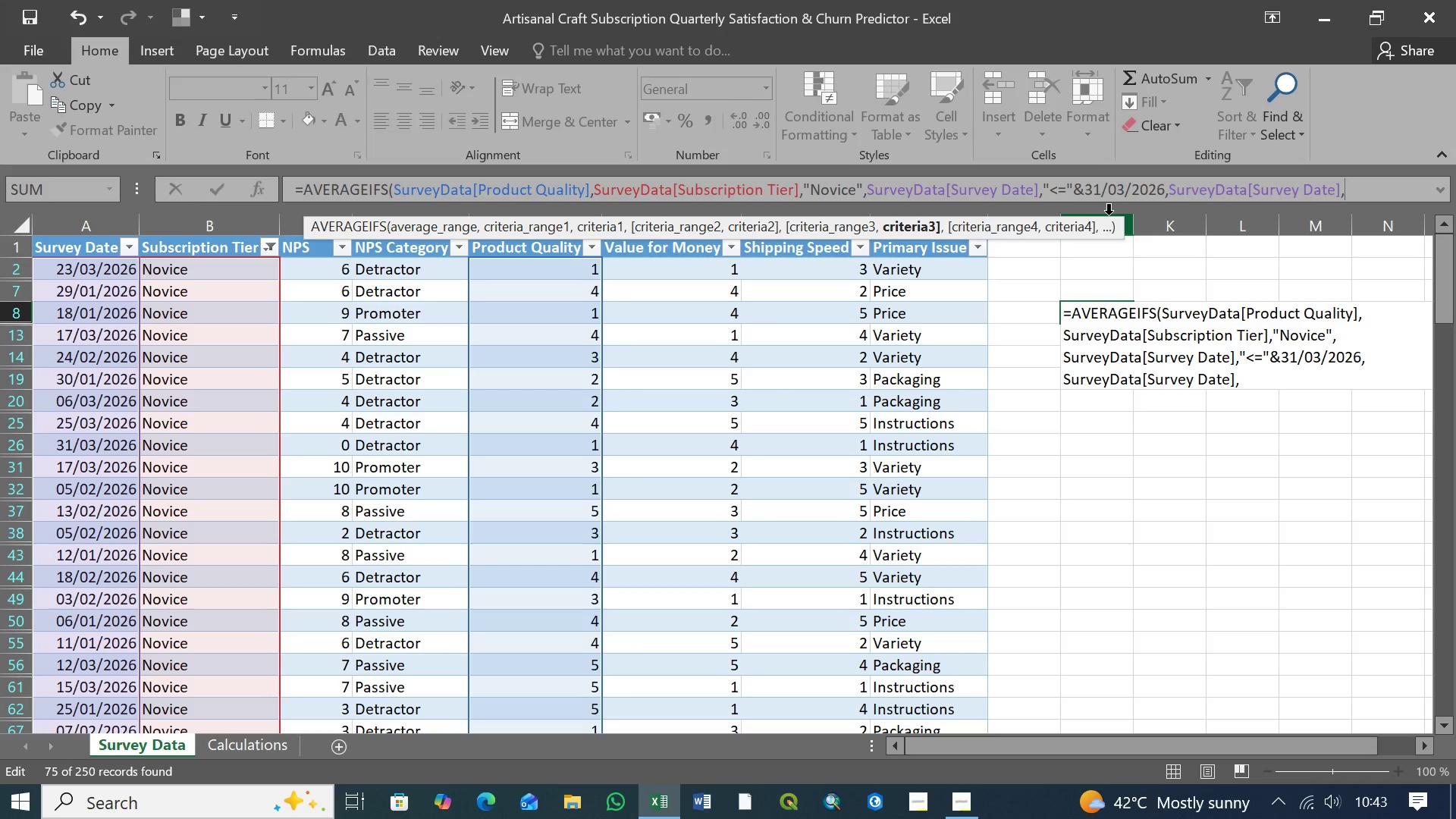 
key(Shift+Period)
 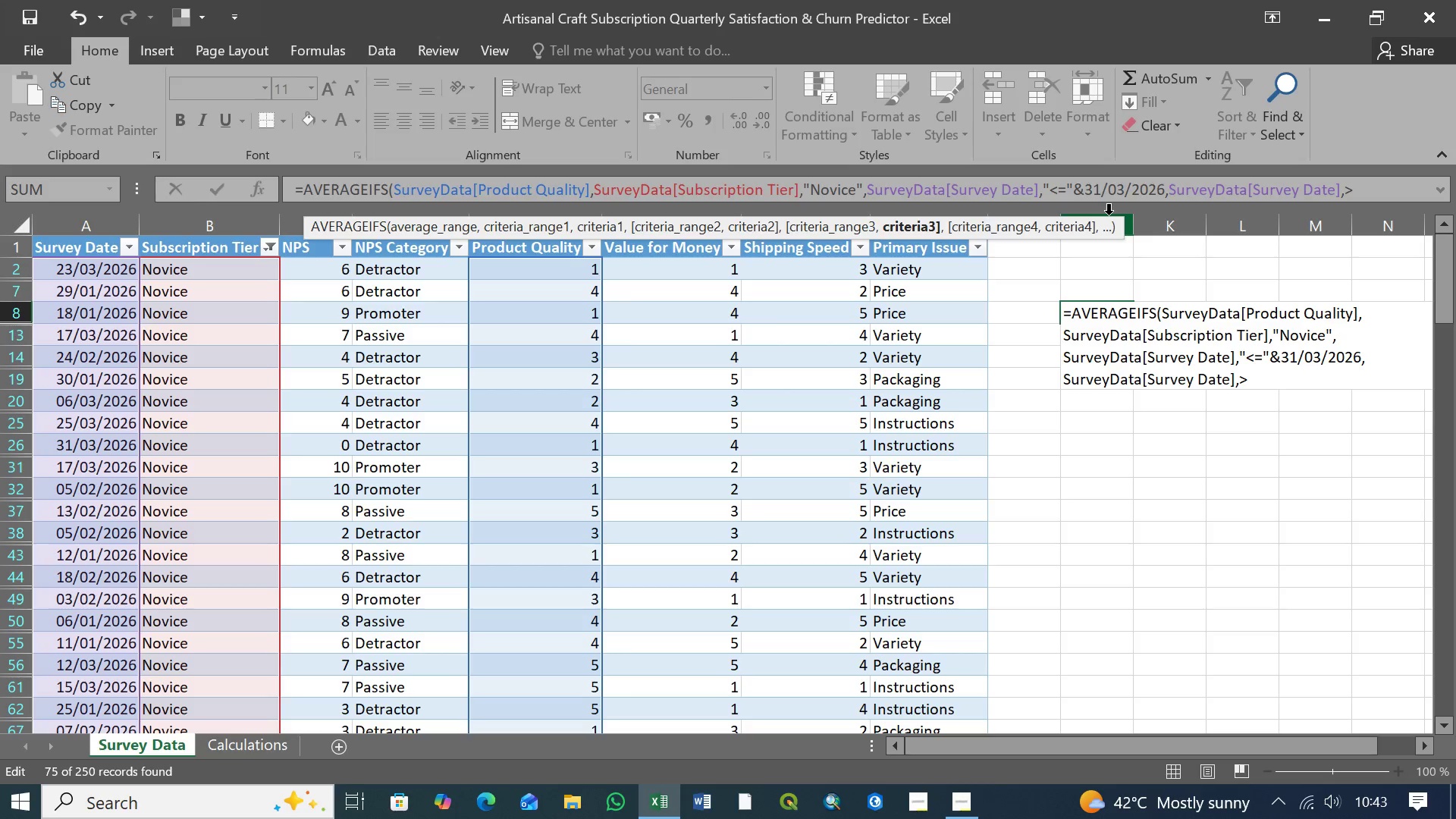 
key(Equal)
 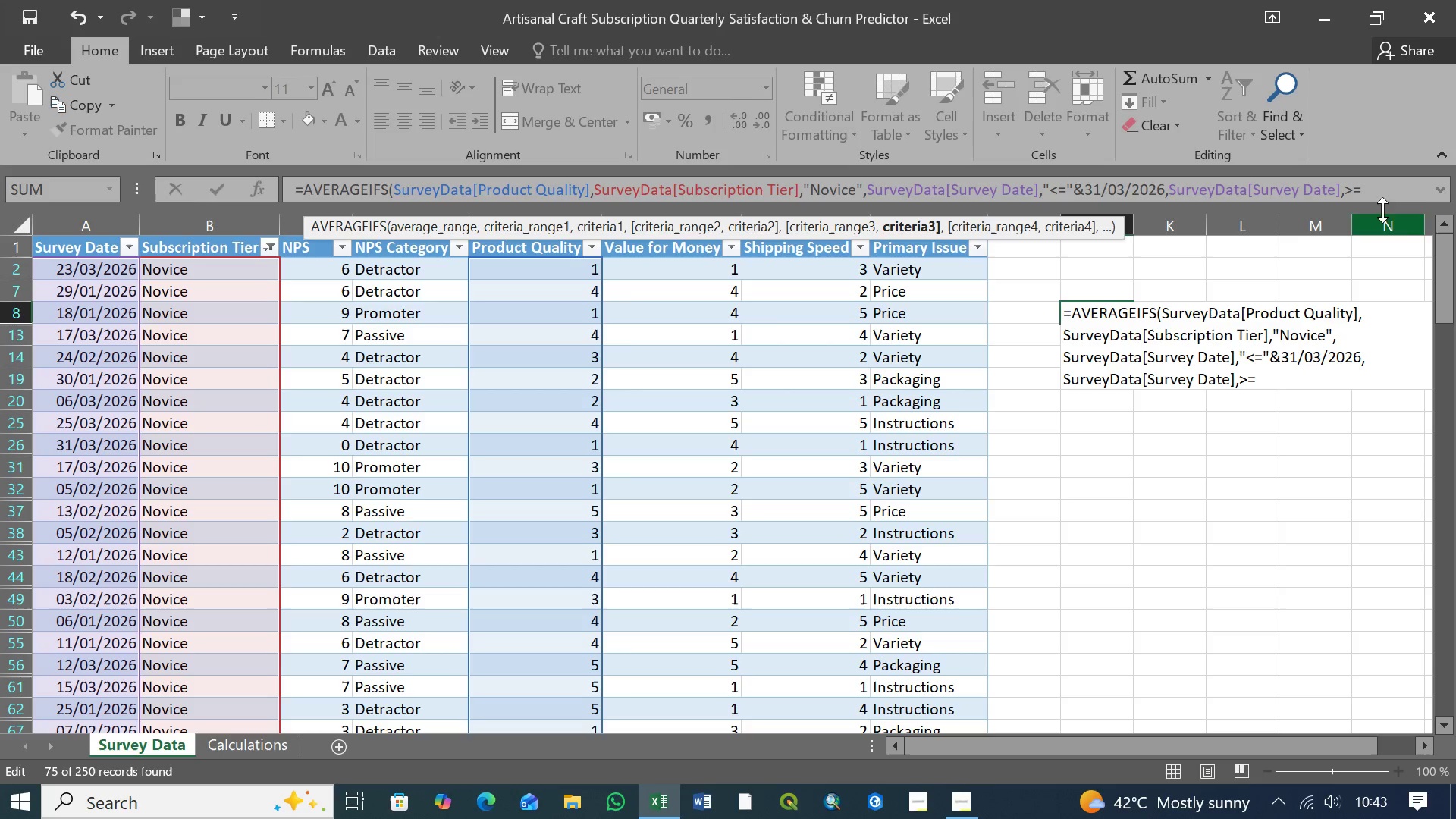 
left_click([1347, 189])
 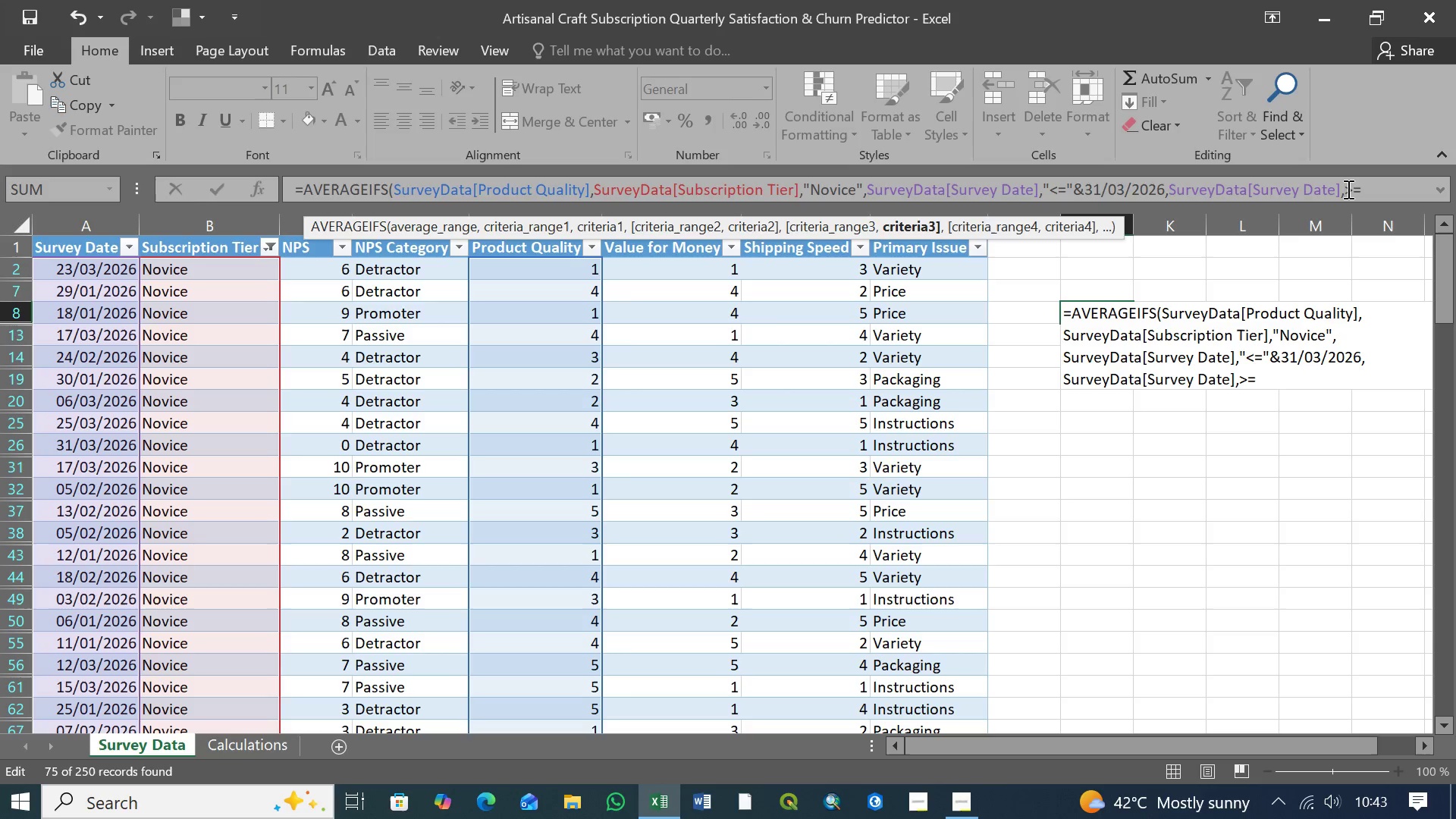 
key(Shift+Quote)
 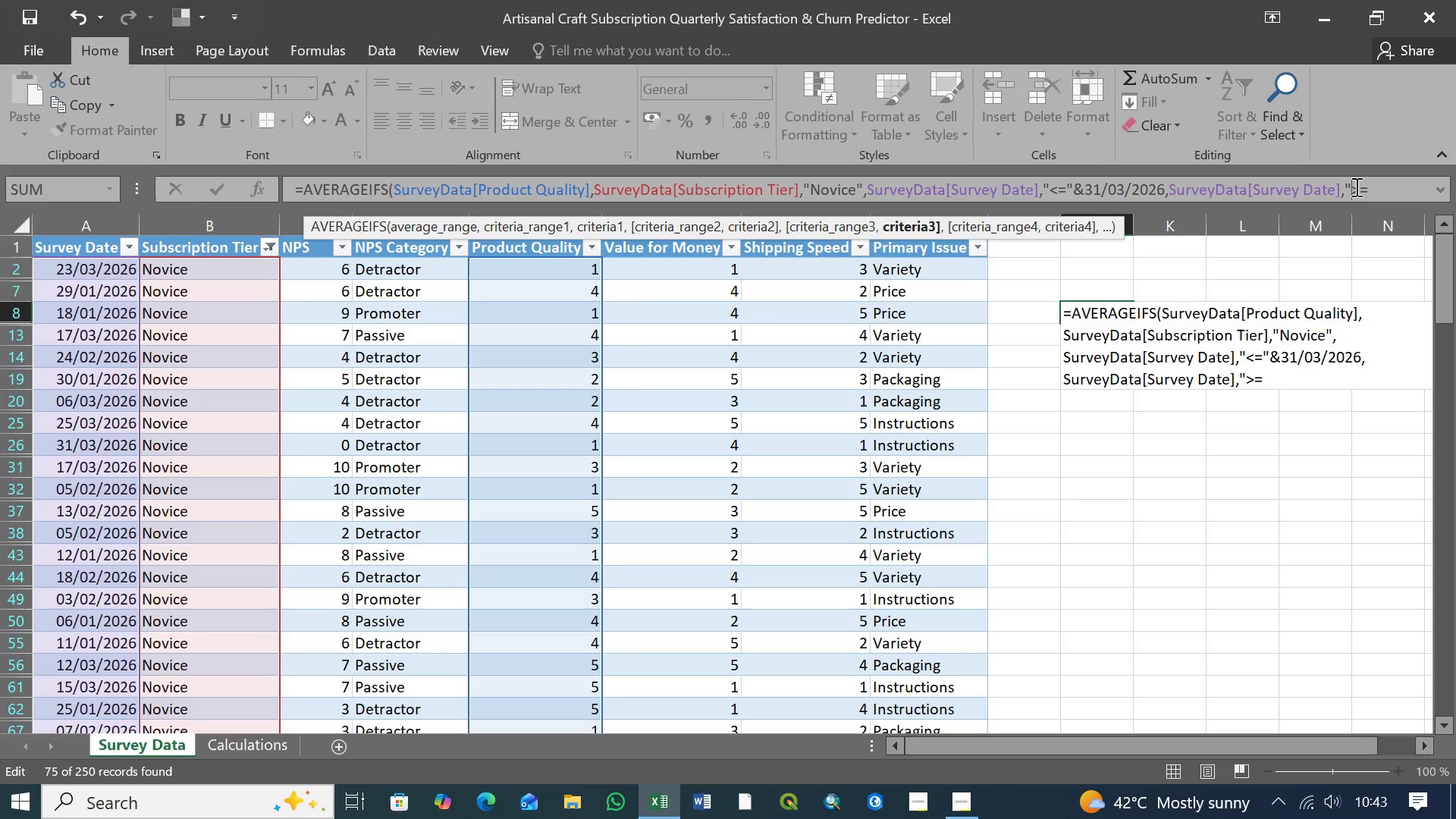 
left_click([1369, 188])
 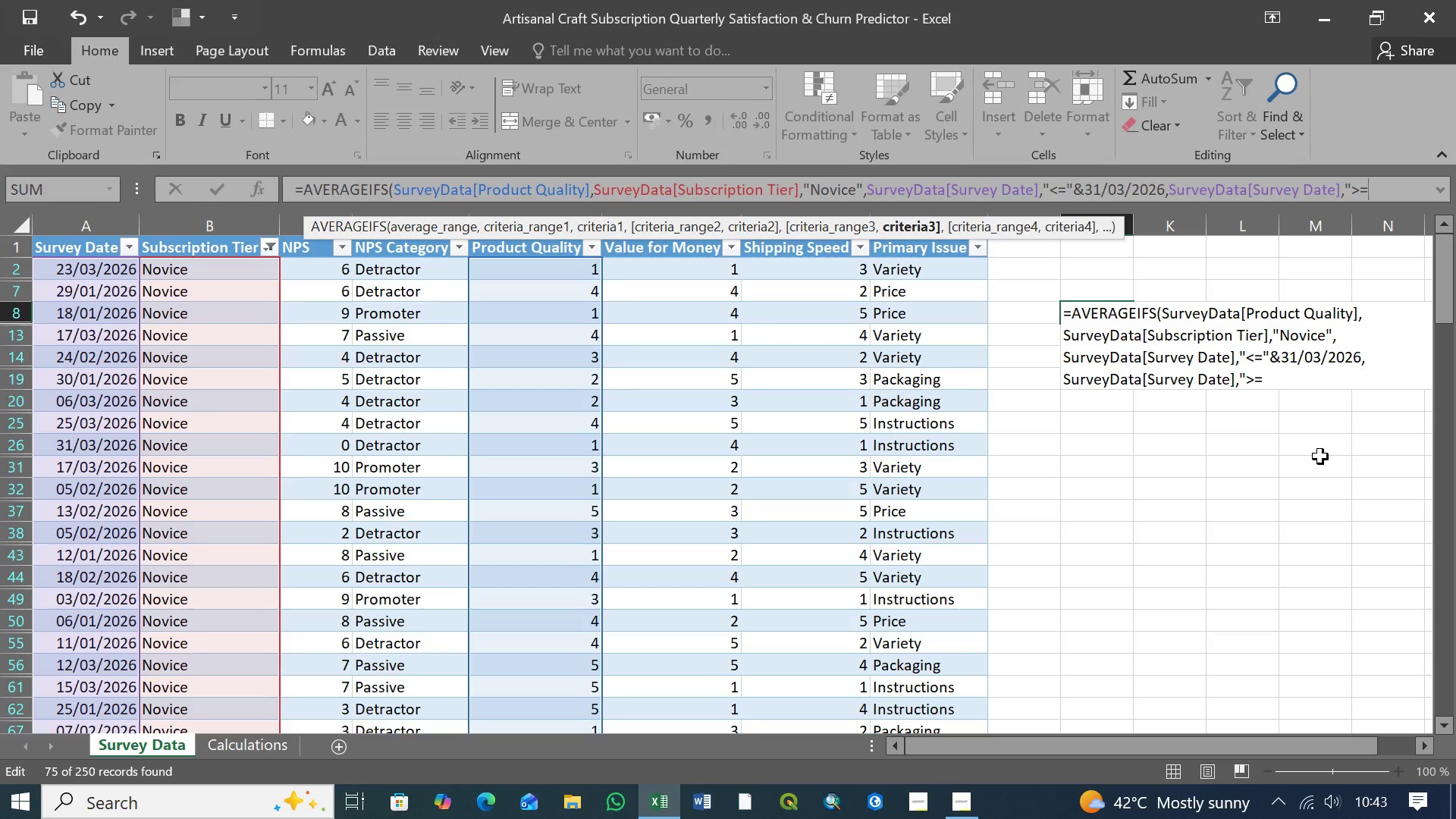 
hold_key(key=ShiftLeft, duration=1.5)
 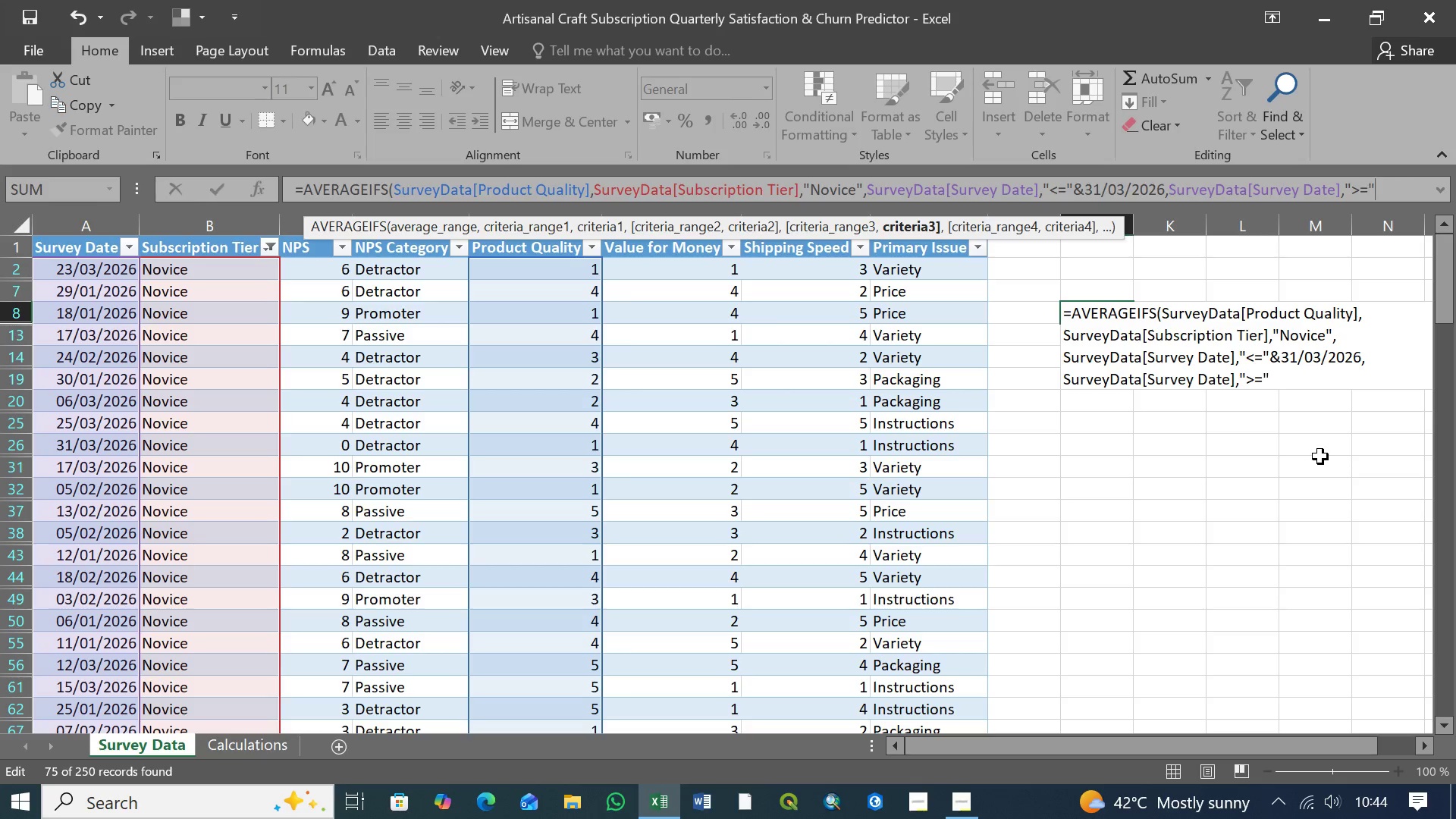 
key(Shift+Quote)
 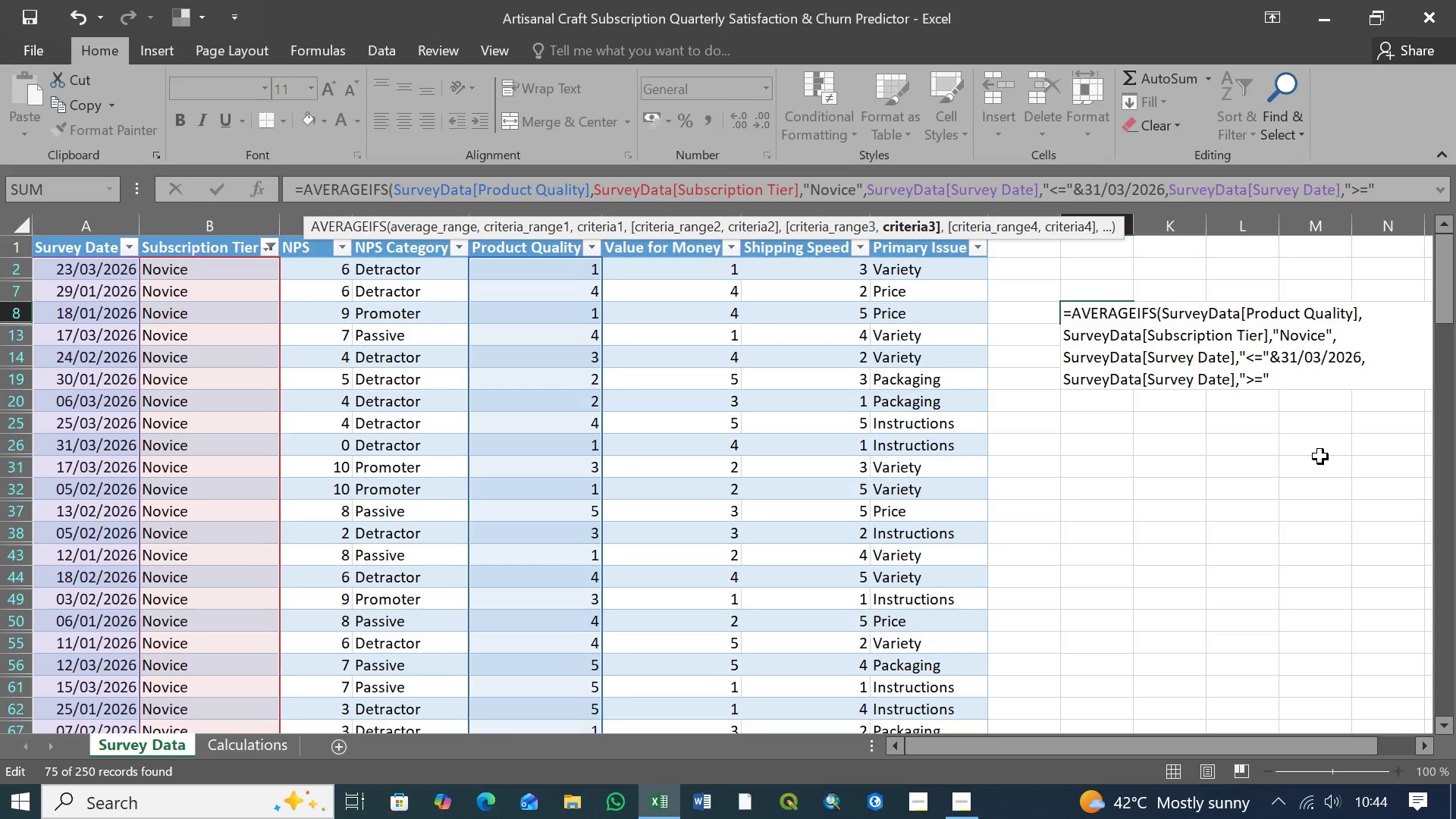 
hold_key(key=ShiftLeft, duration=1.5)
 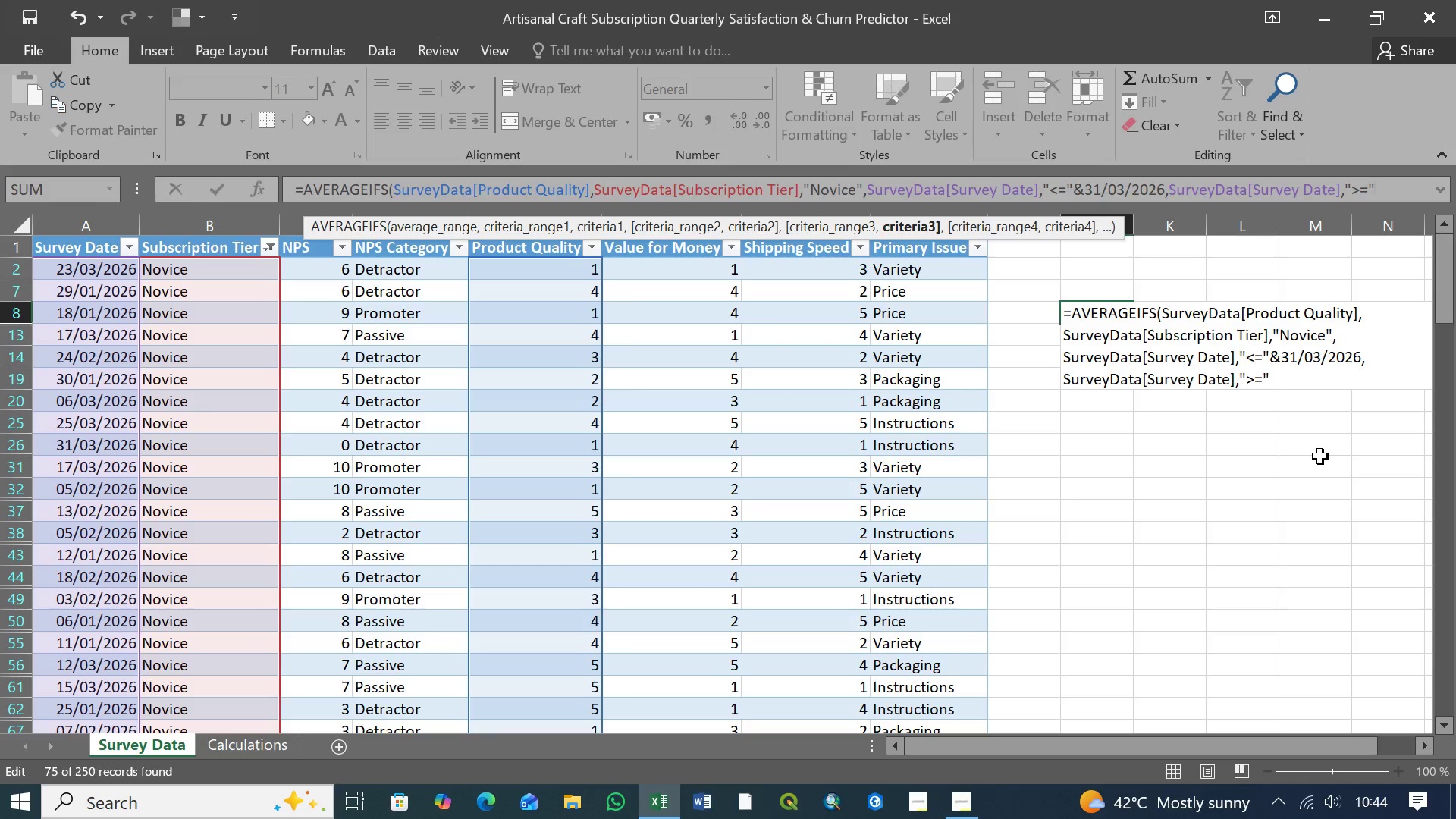 
key(Shift+7)
 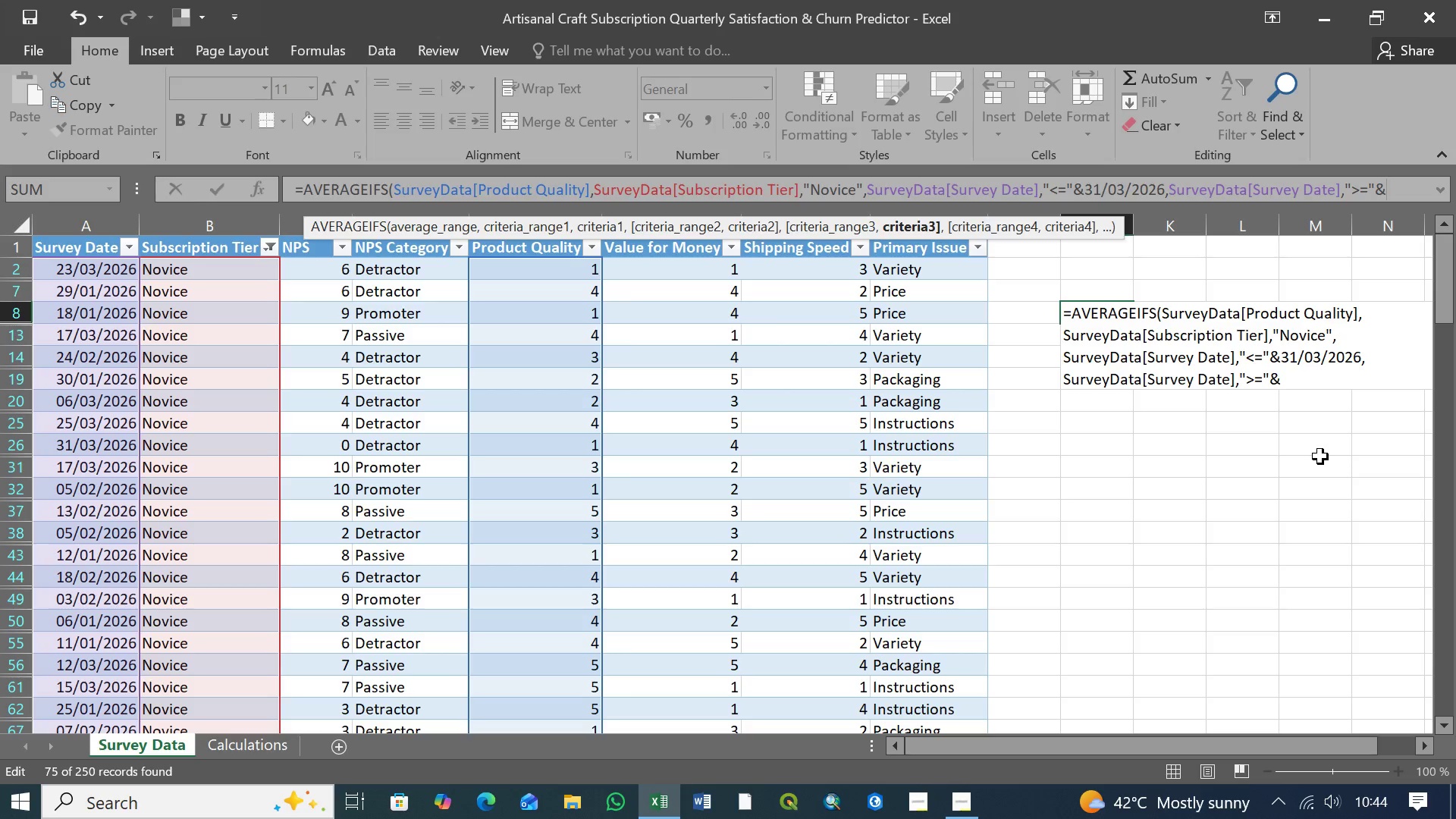 
wait(15.39)
 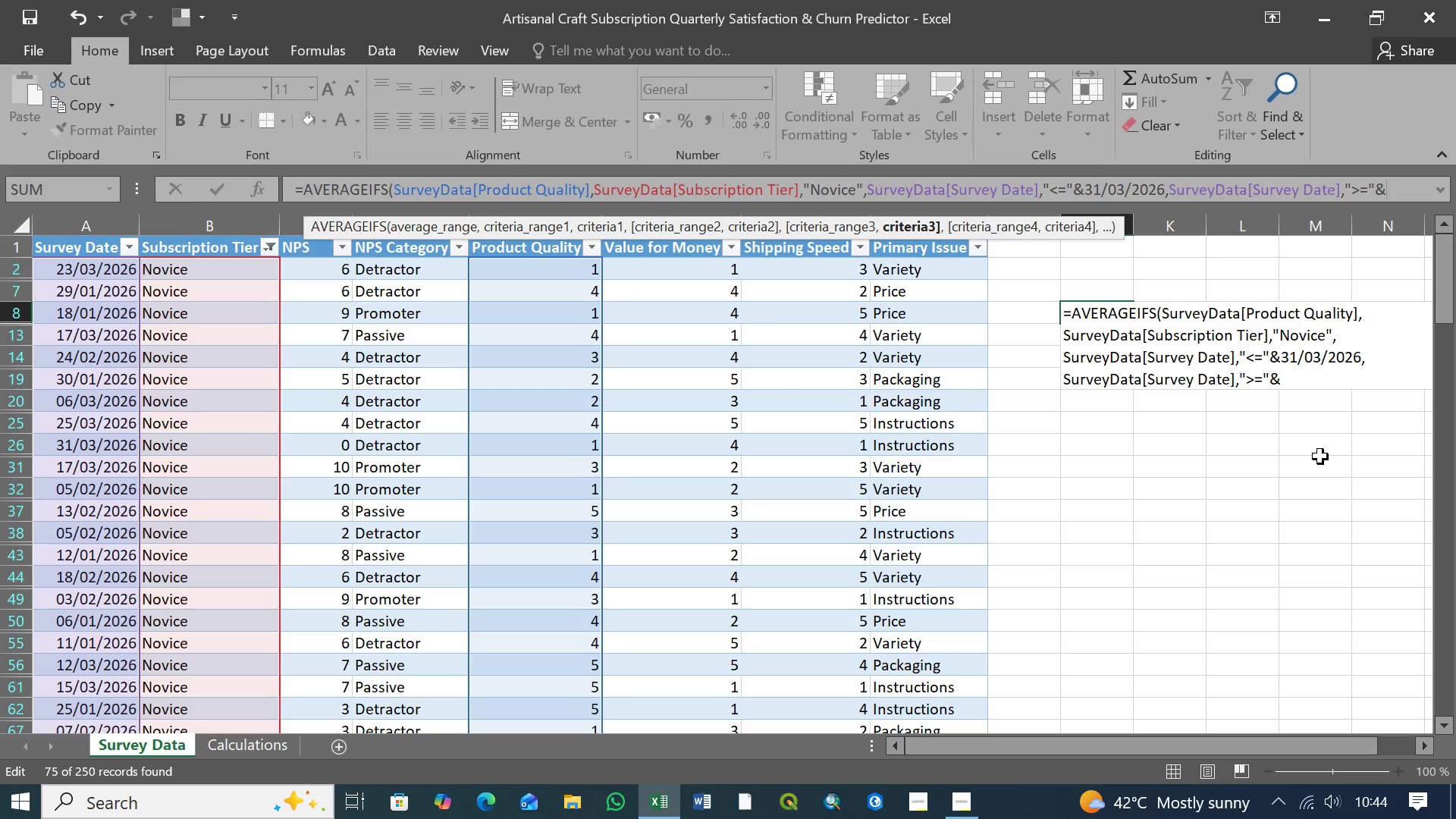 
type(01/01/2026)
 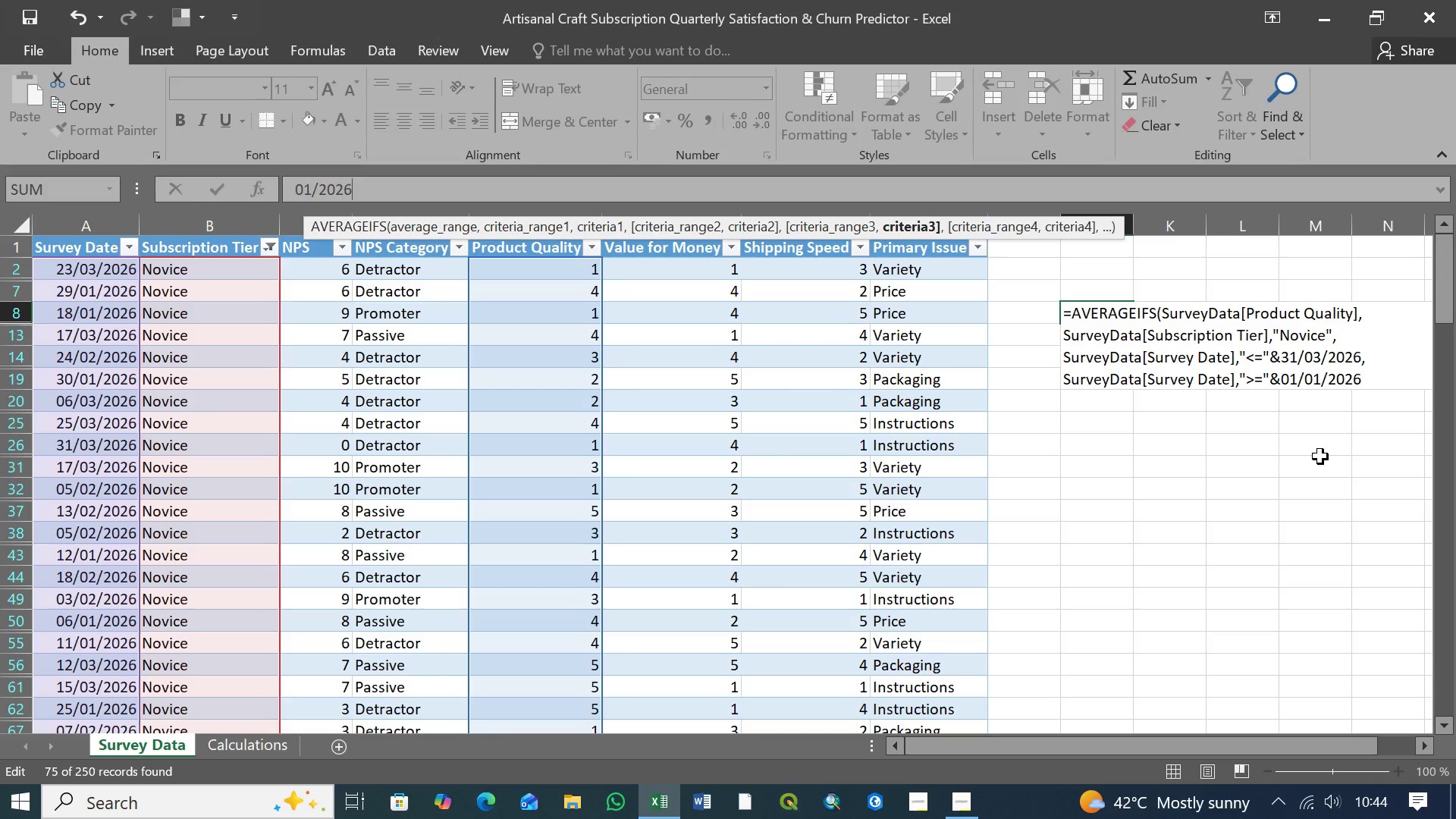 
wait(27.3)
 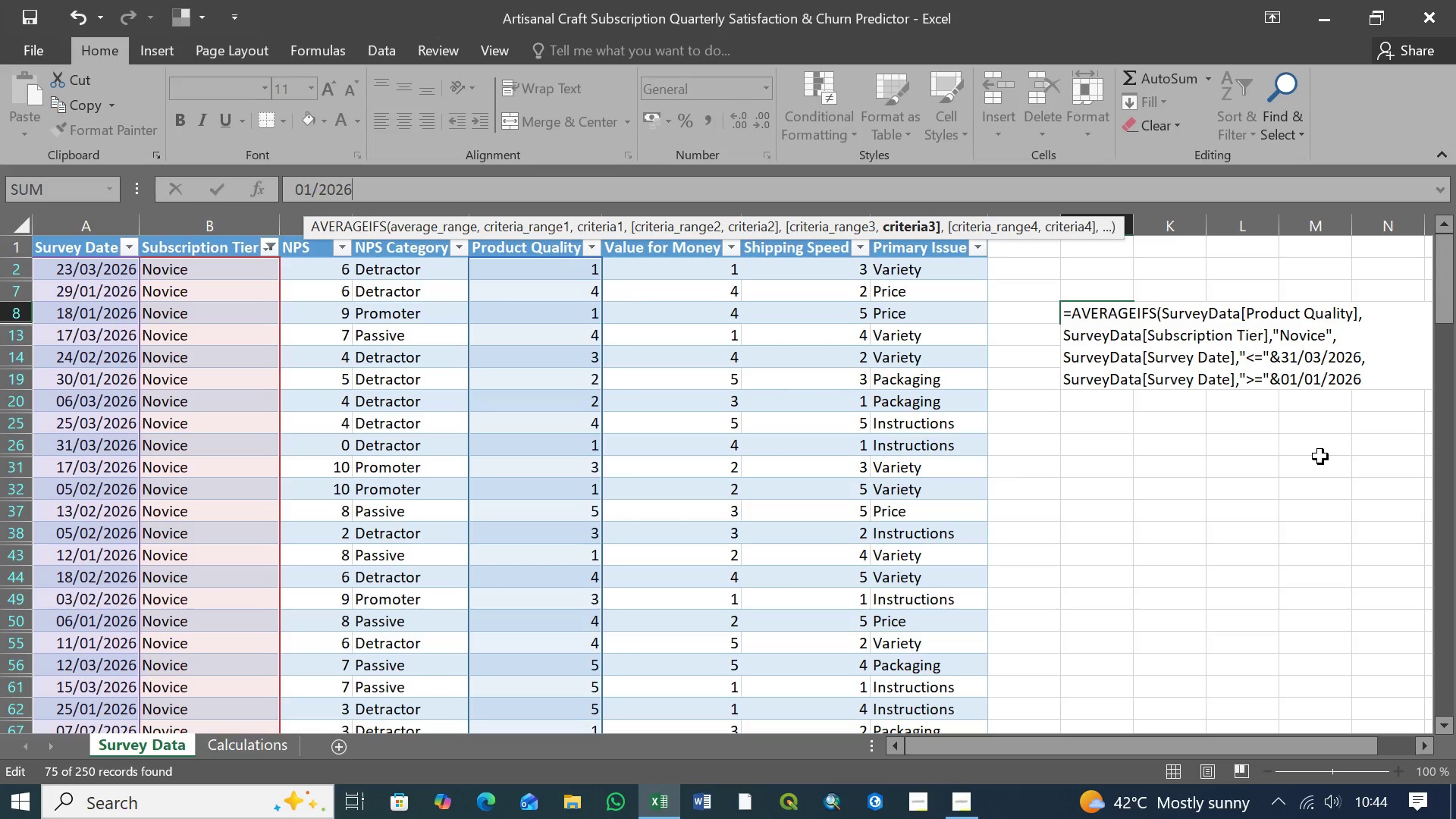 
key(Shift+0)
 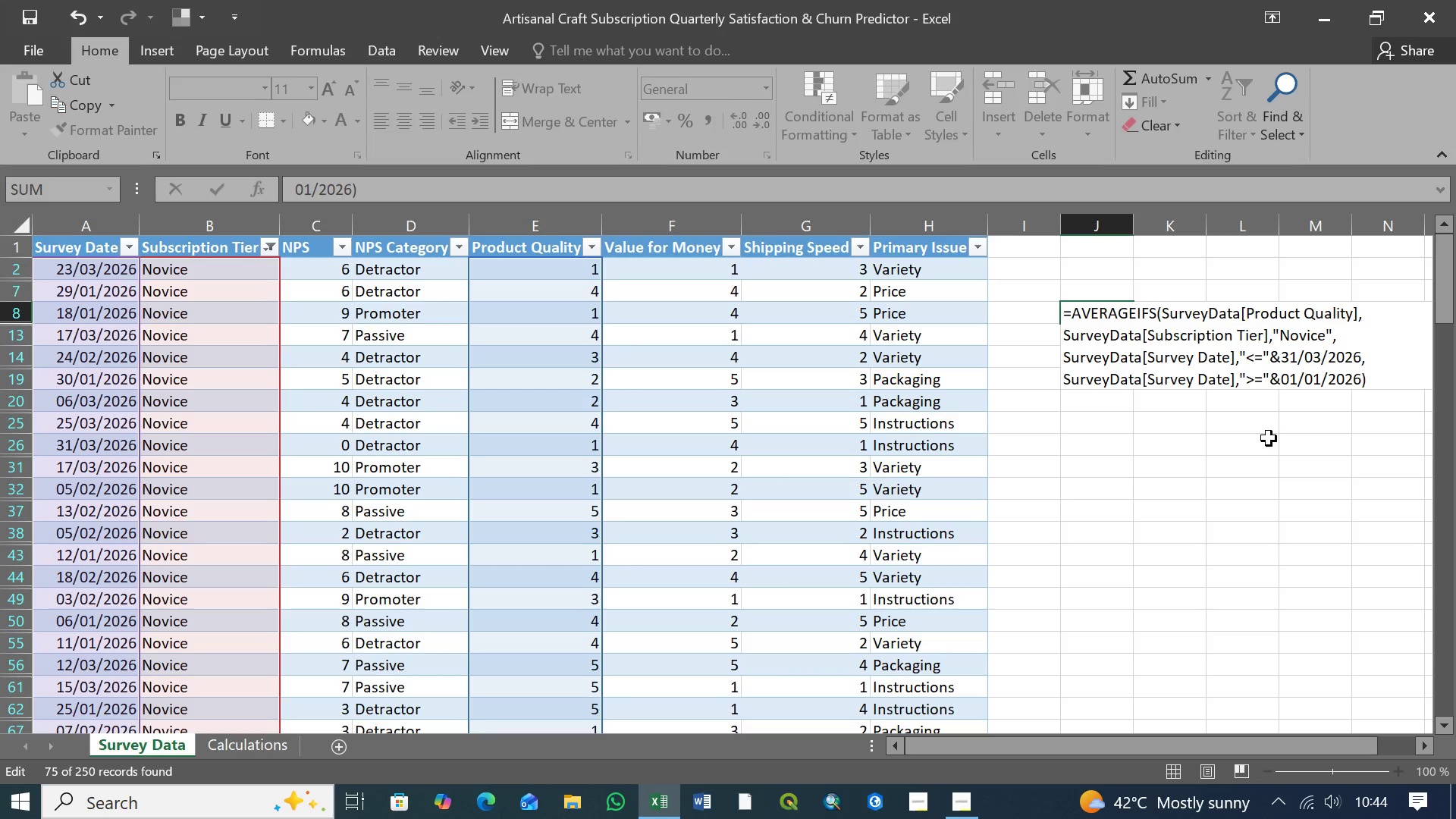 
key(Enter)
 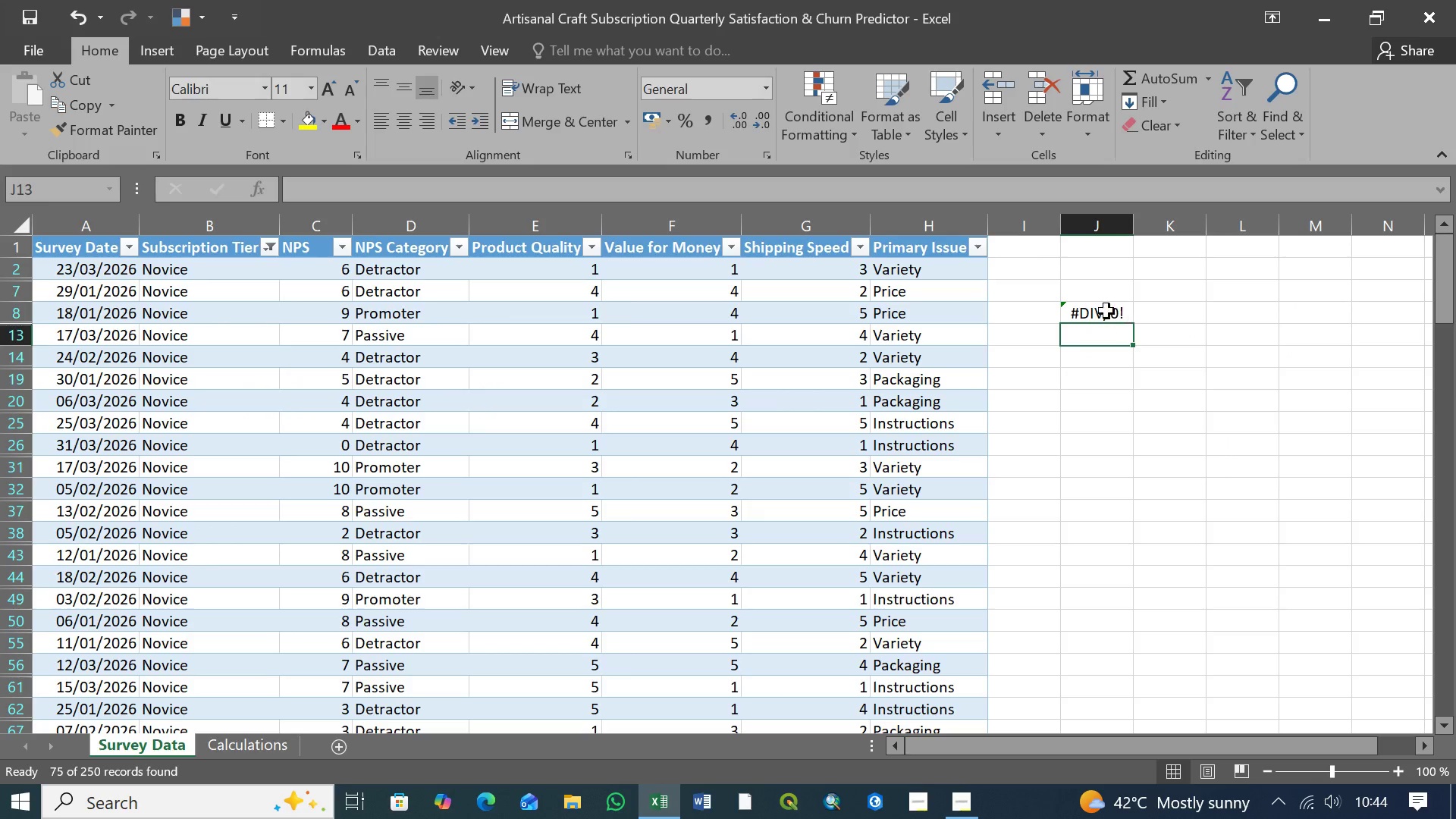 
left_click([1099, 309])
 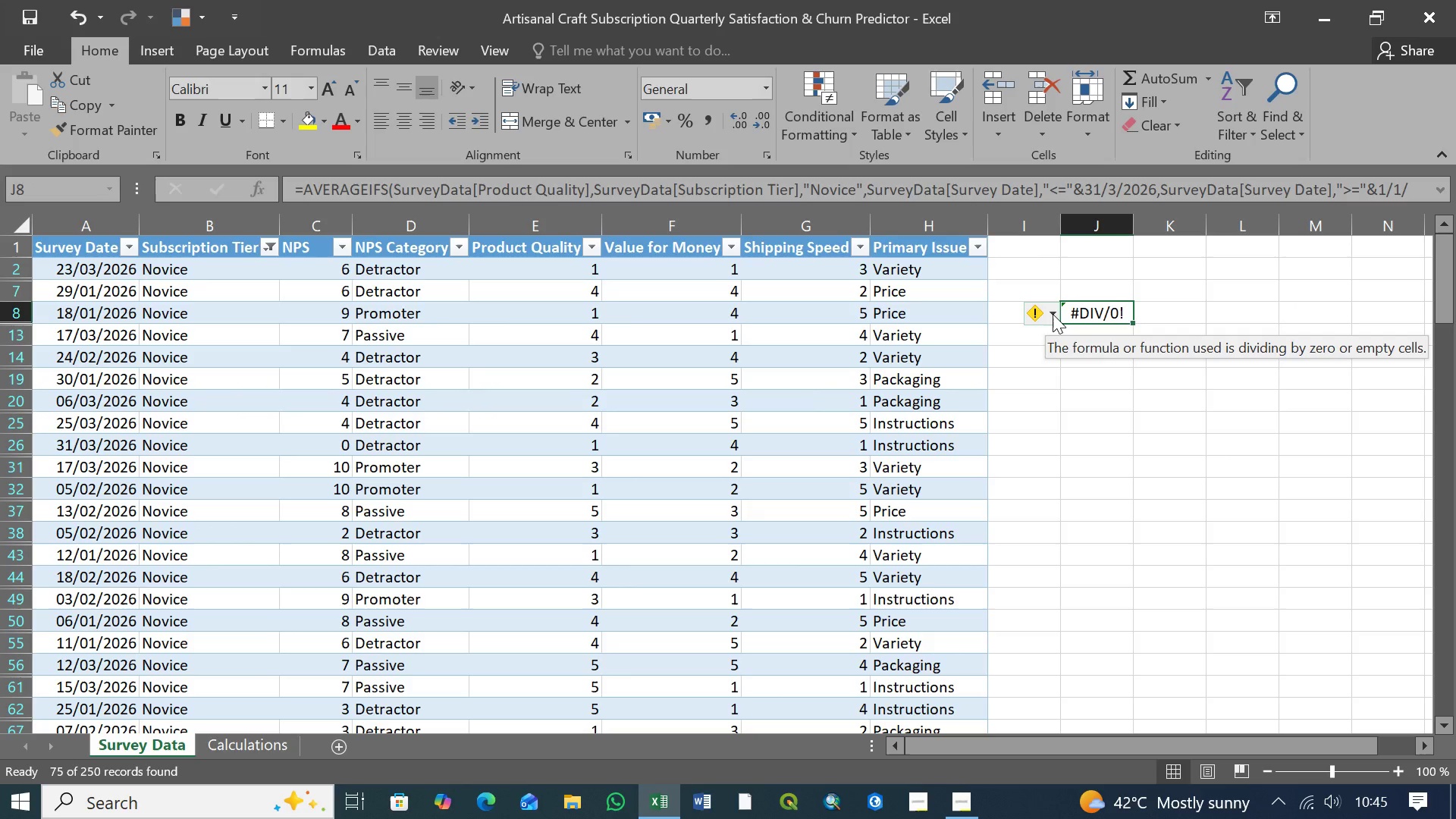 
wait(18.81)
 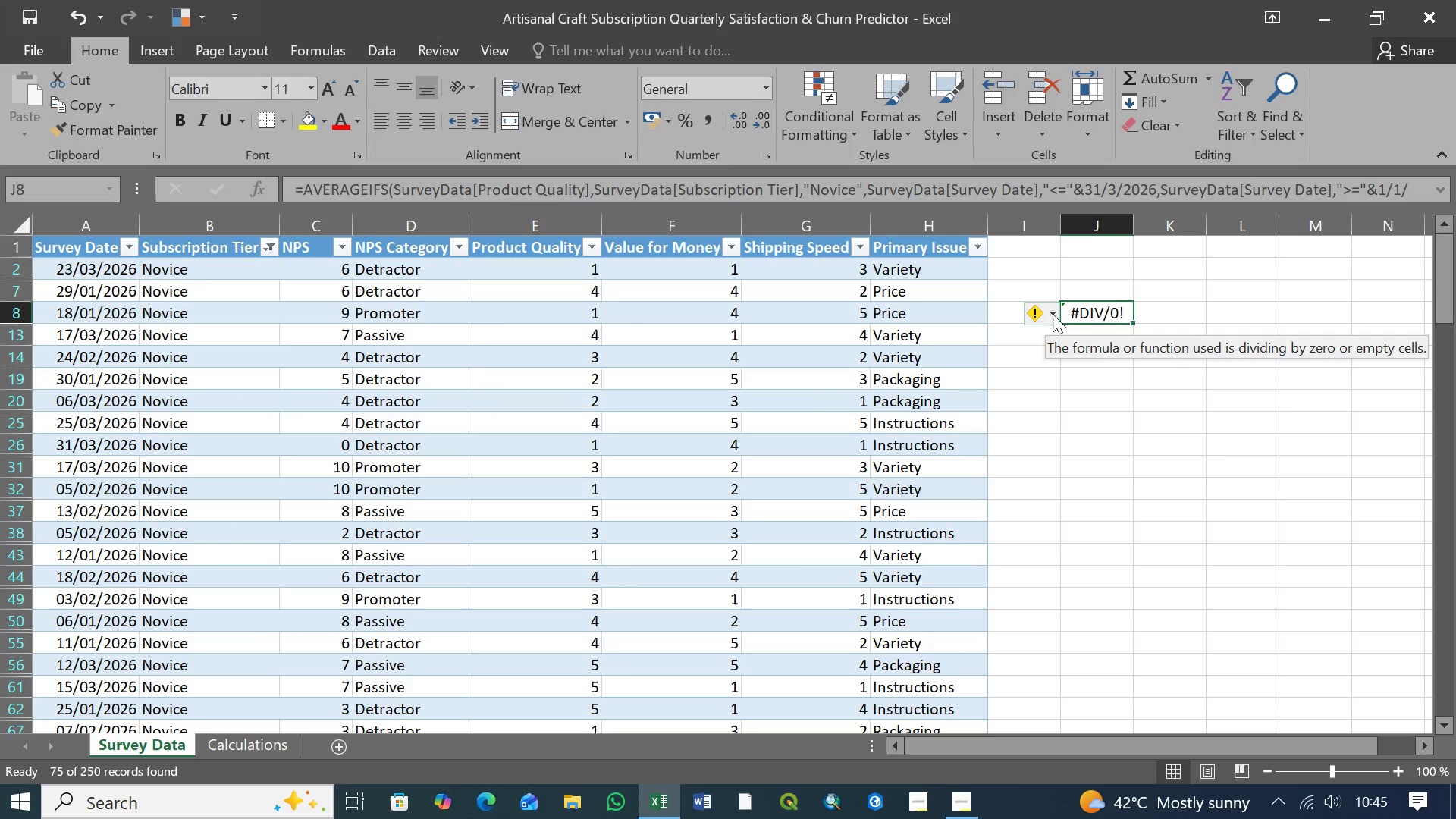 
left_click([1408, 651])
 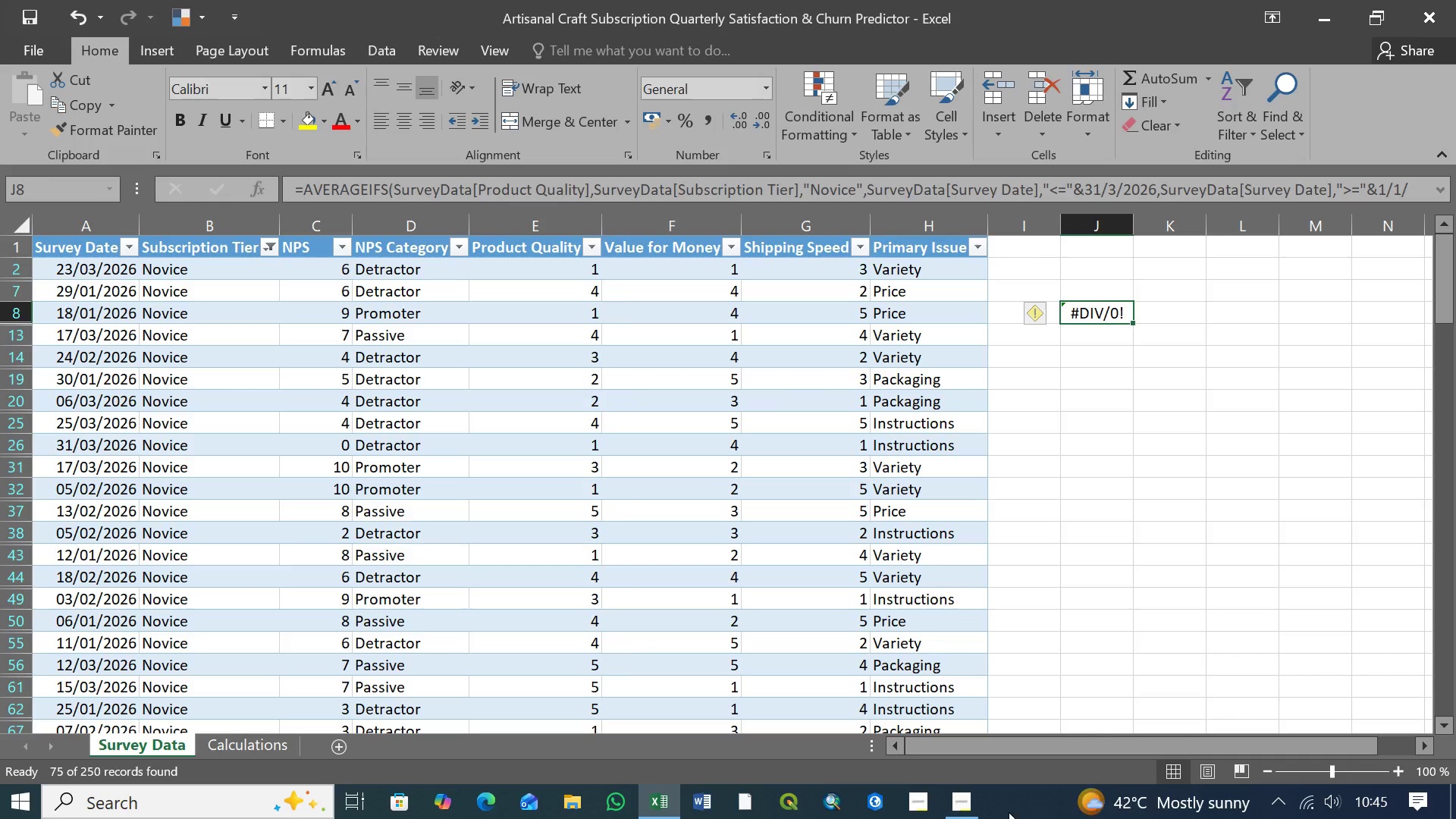 
mouse_move([955, 795])
 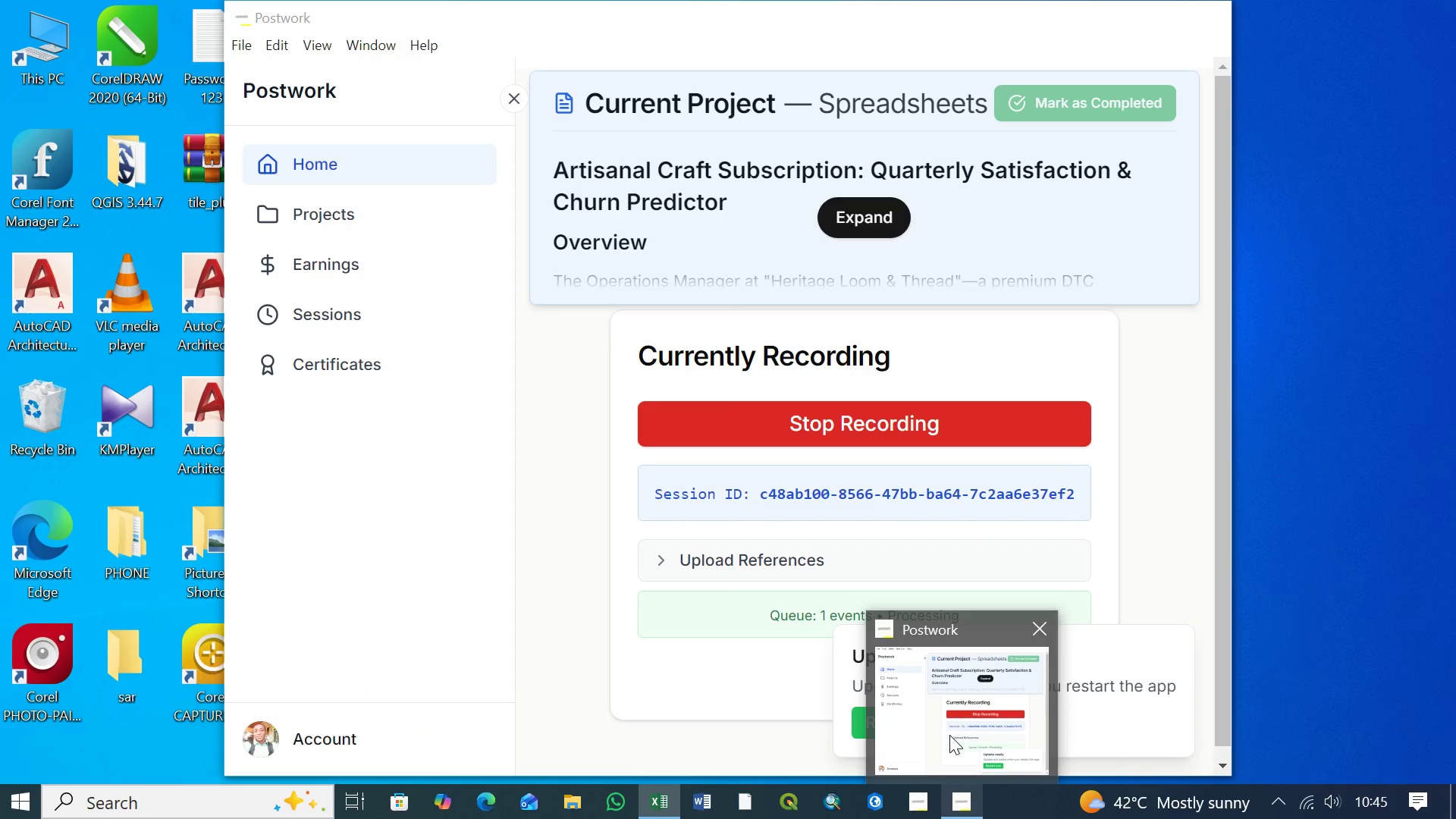 
left_click([949, 735])